 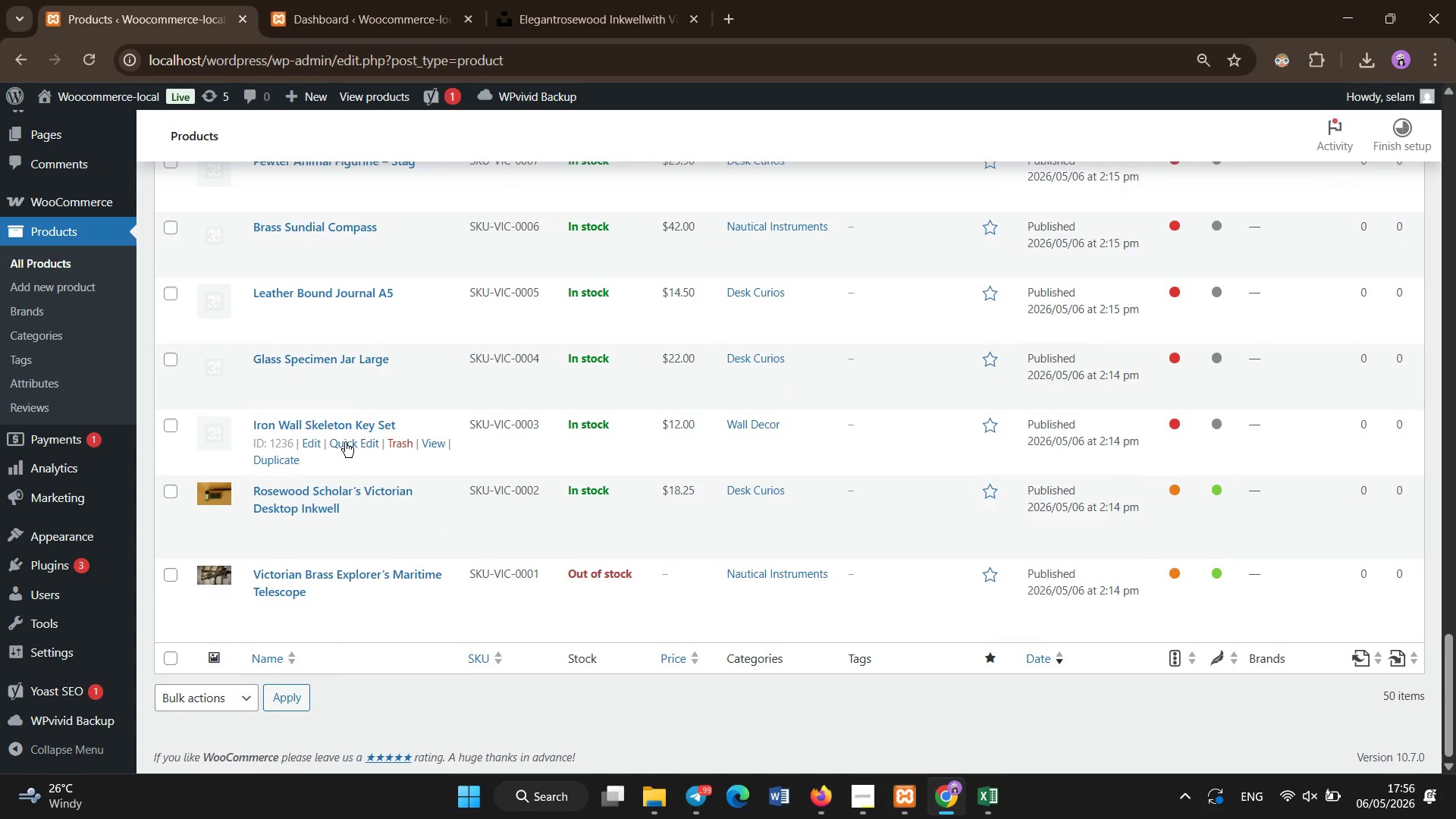 
left_click([345, 424])
 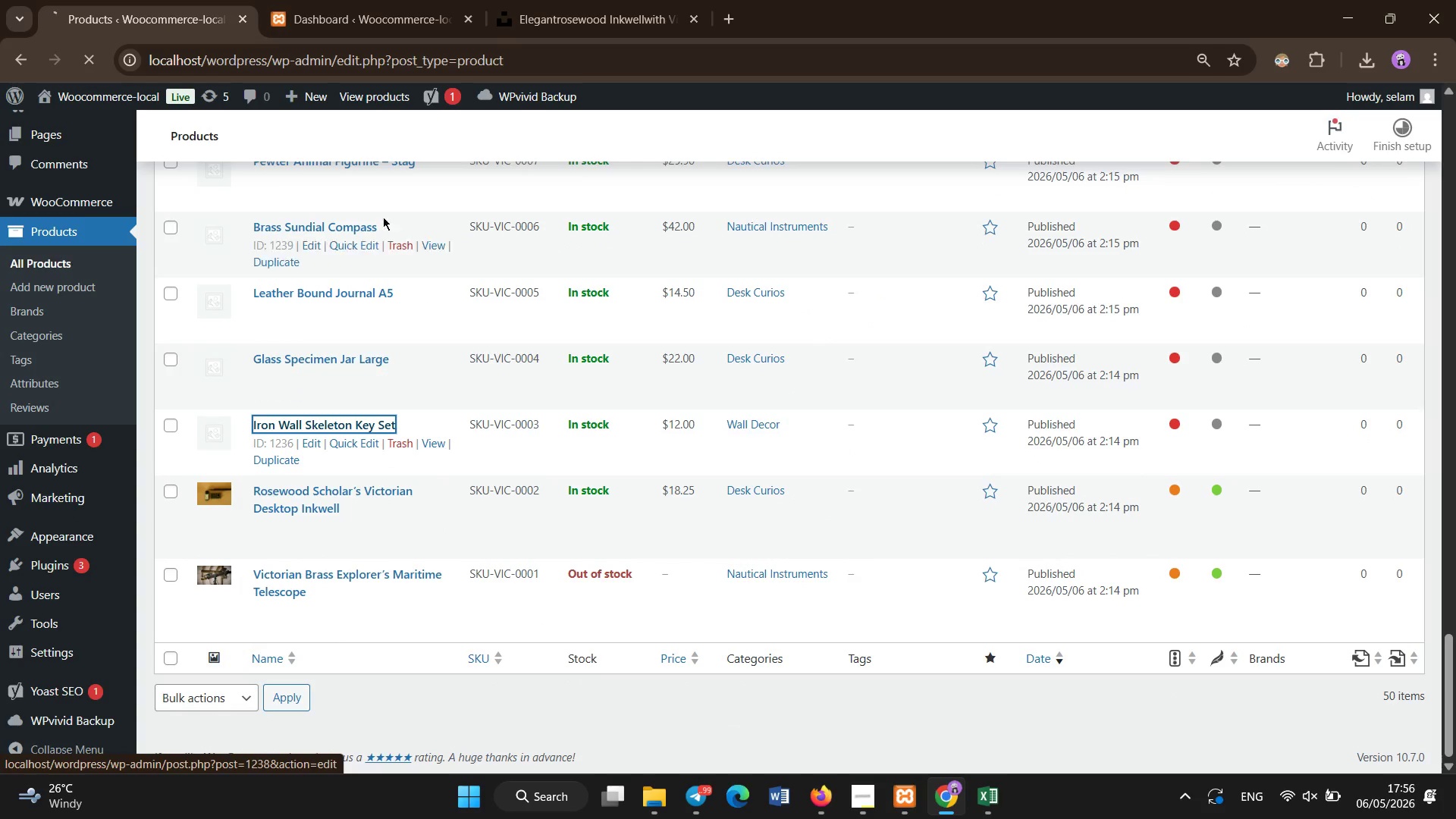 
left_click([362, 14])
 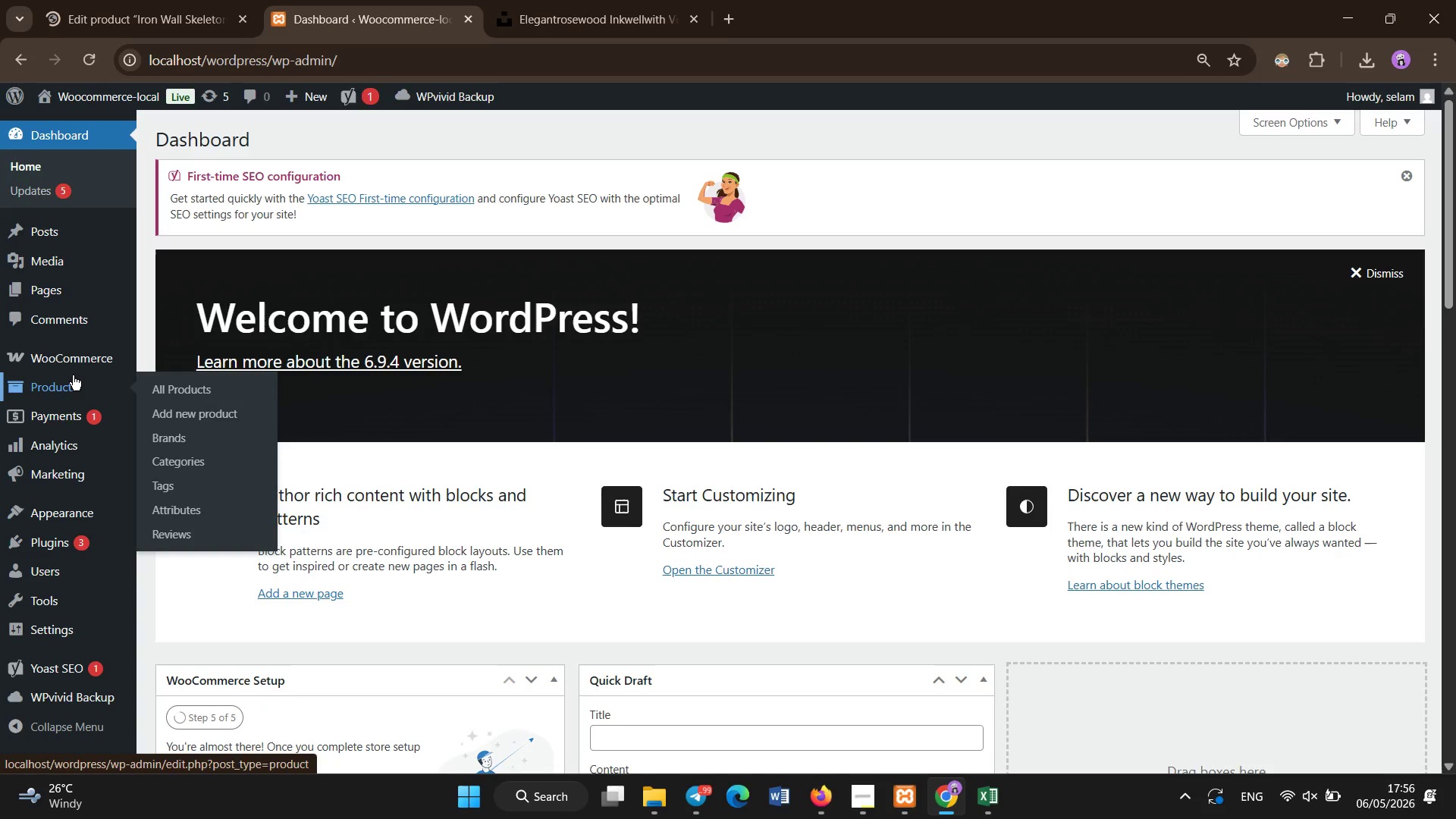 
left_click([174, 462])
 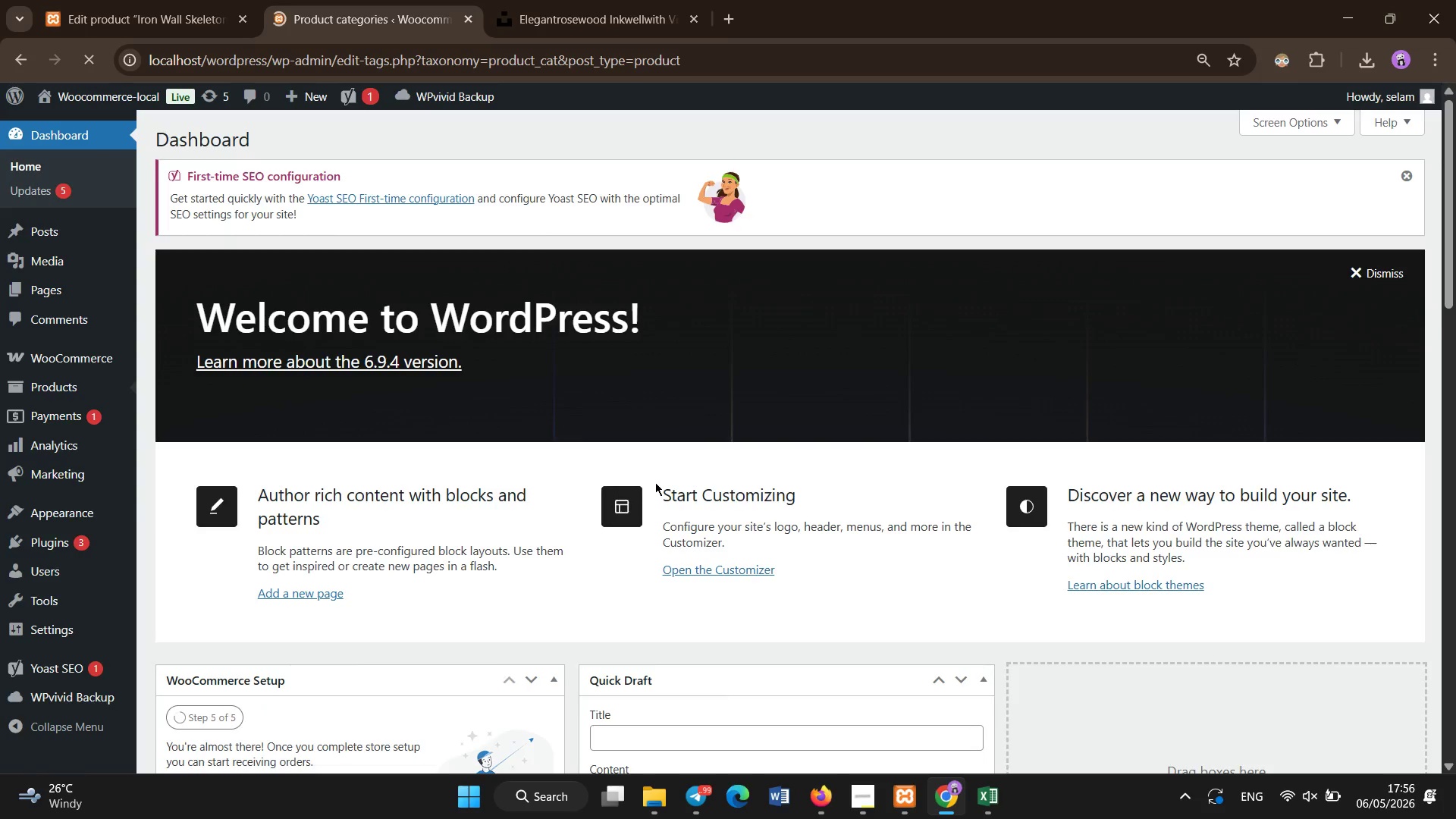 
wait(11.22)
 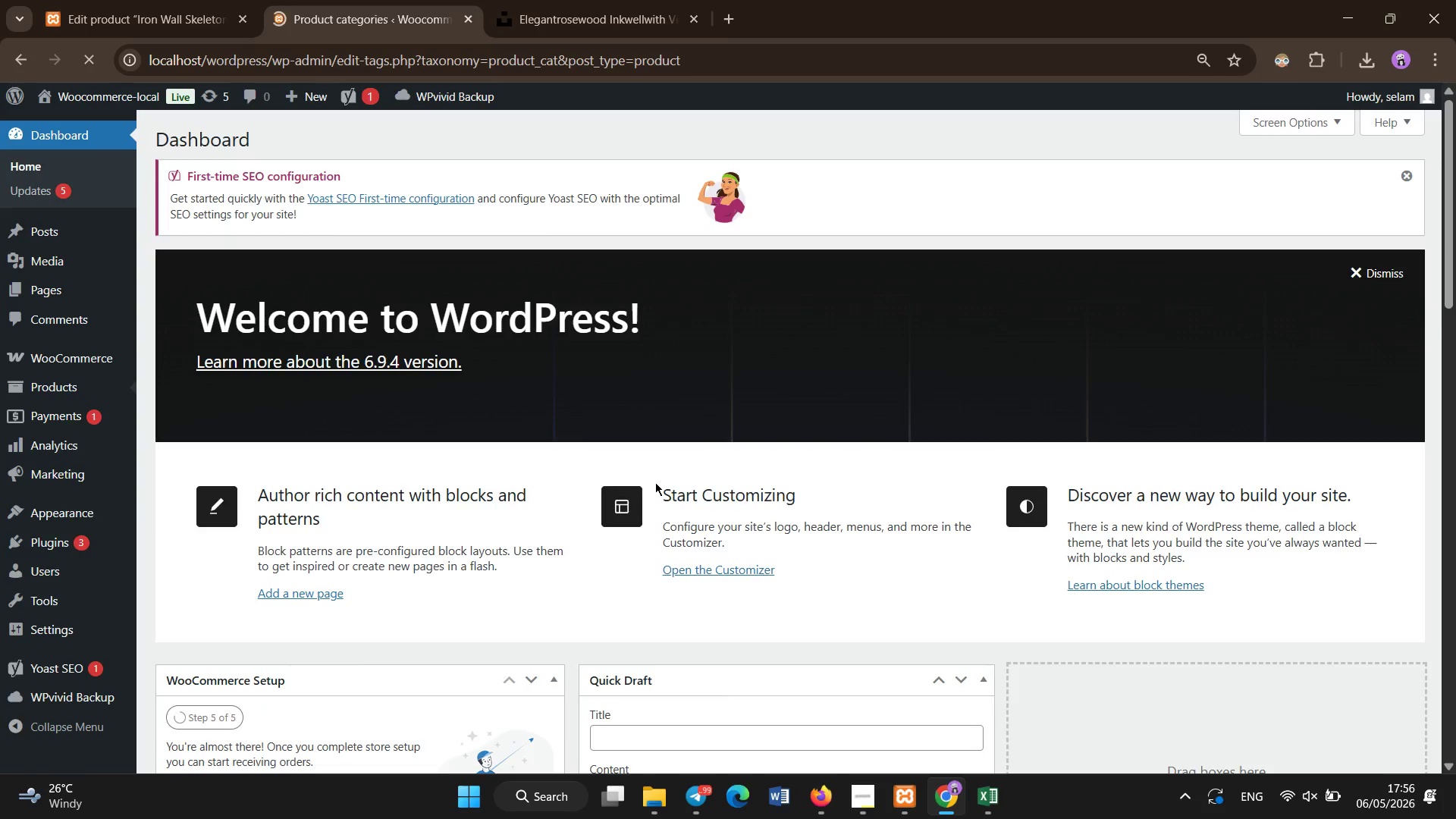 
scroll: coordinate [915, 406], scroll_direction: down, amount: 13.0
 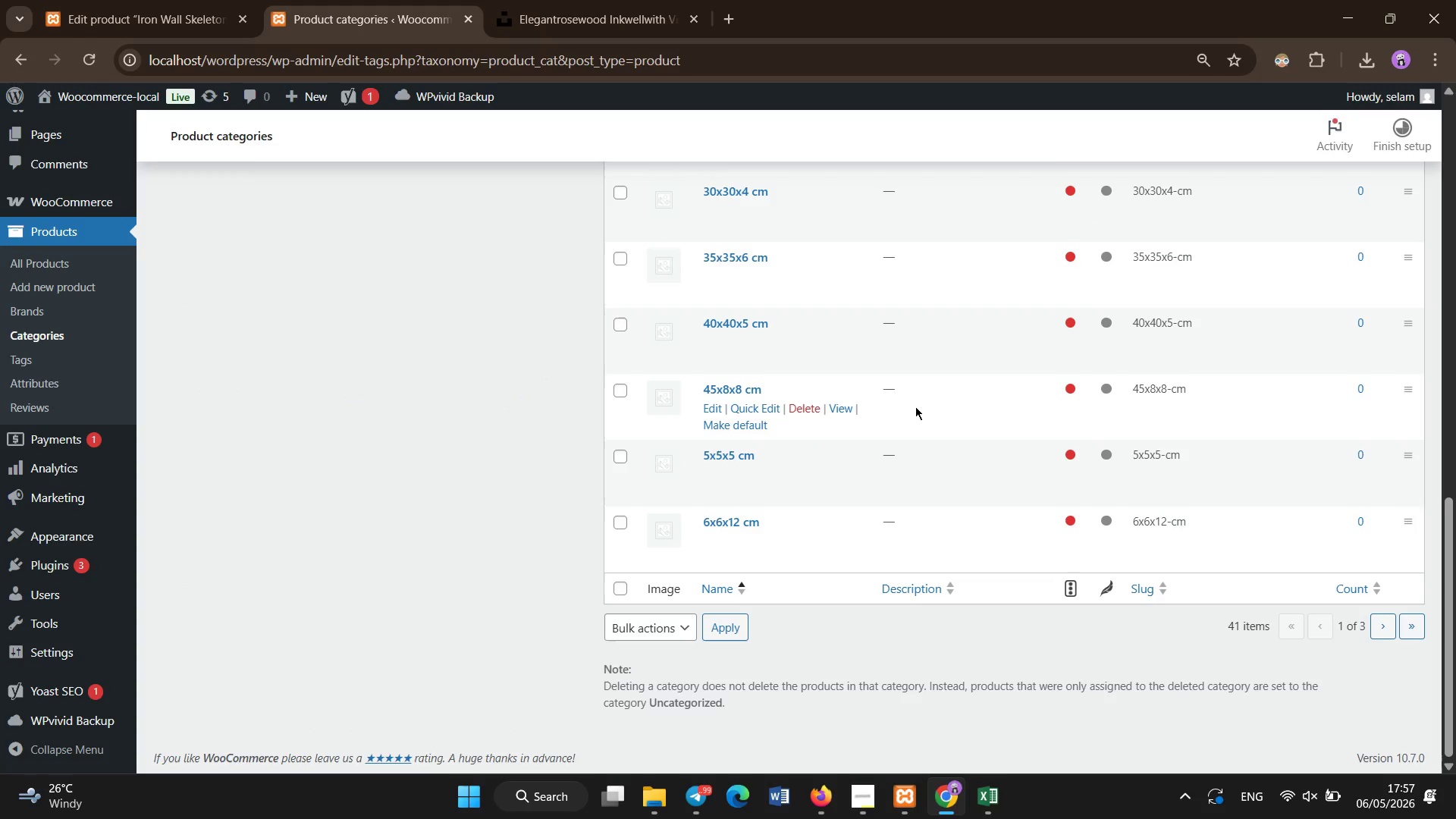 
scroll: coordinate [915, 406], scroll_direction: up, amount: 11.0
 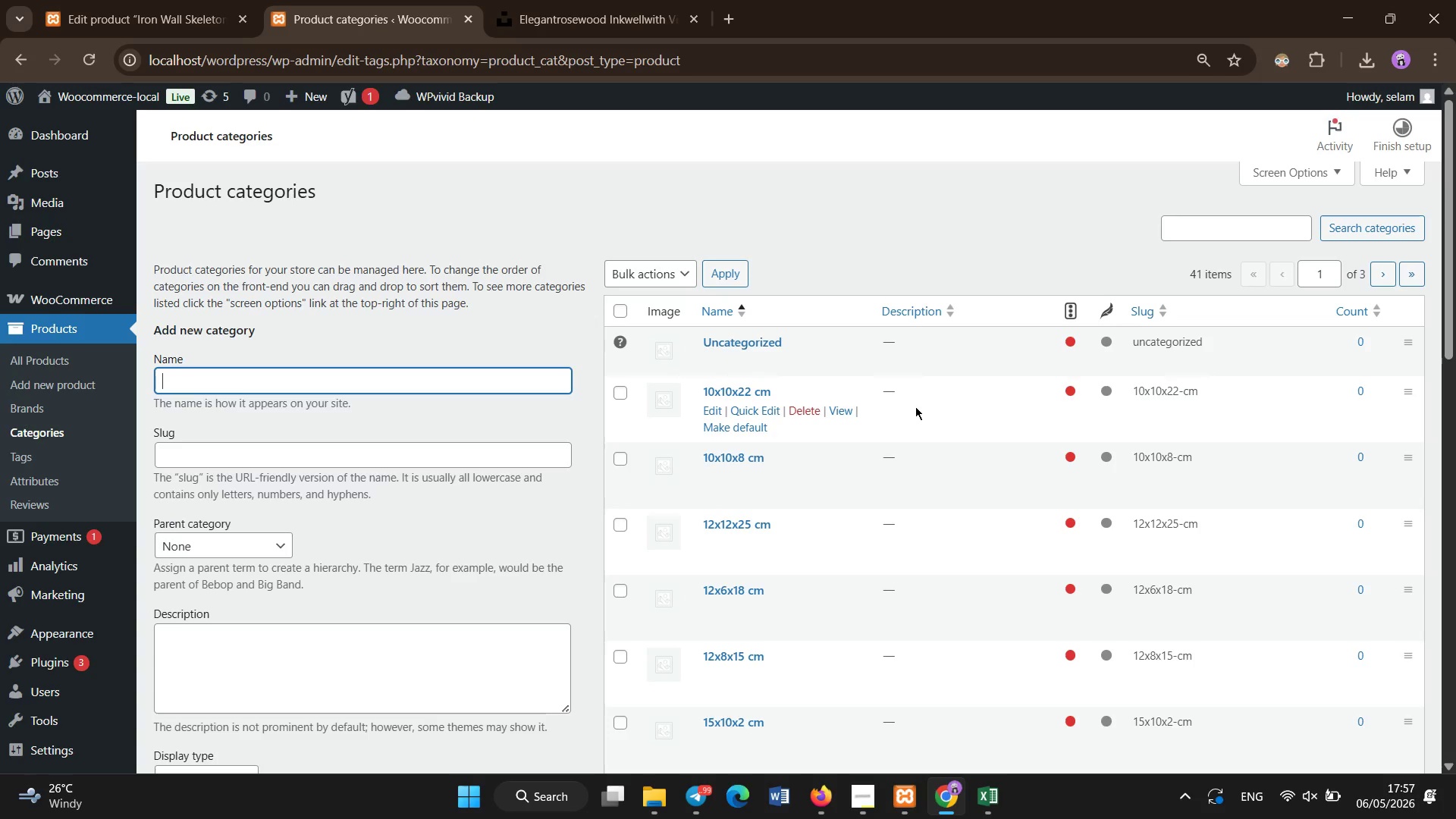 
scroll: coordinate [915, 406], scroll_direction: down, amount: 4.0
 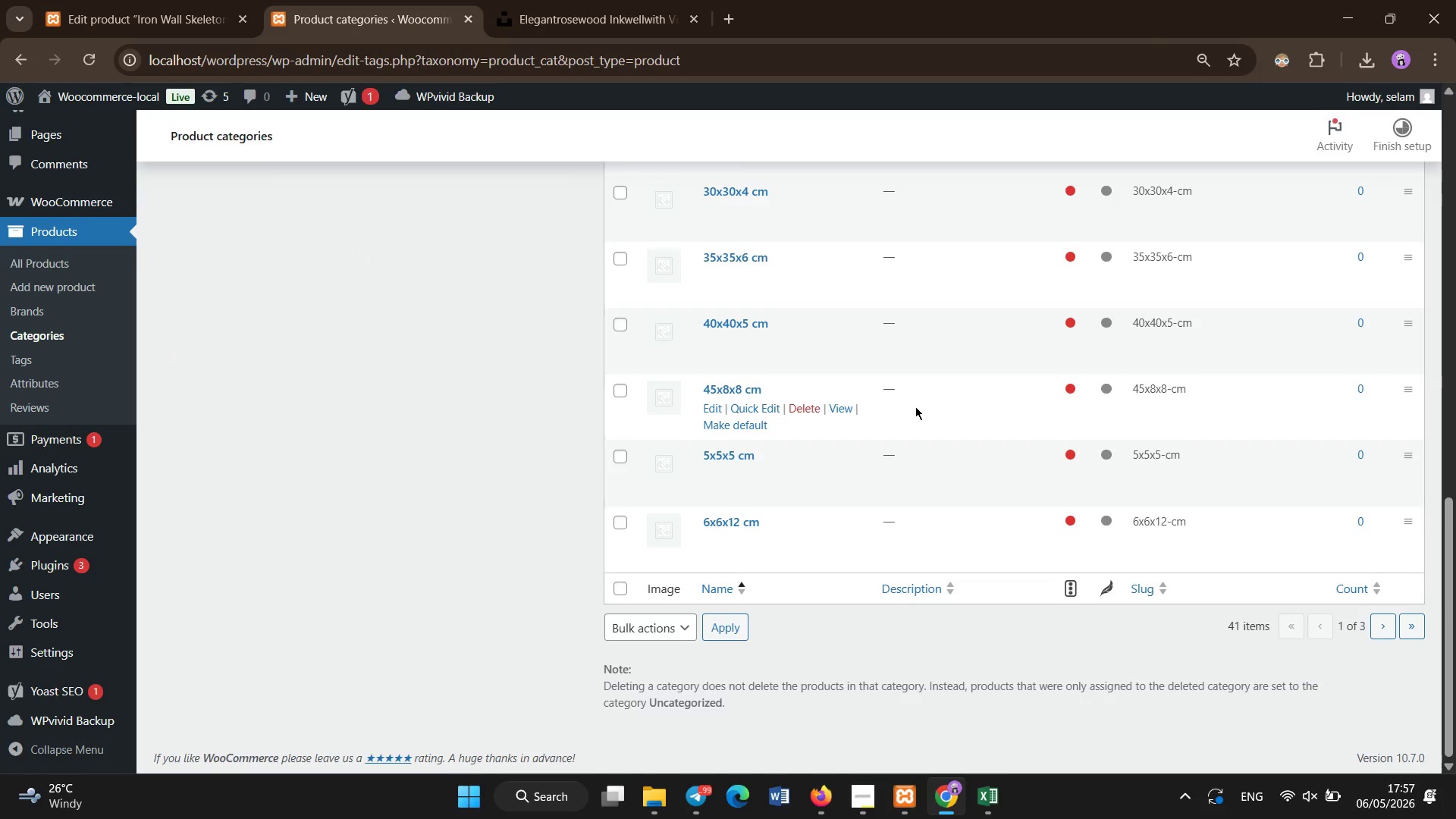 
scroll: coordinate [915, 406], scroll_direction: up, amount: 2.0
 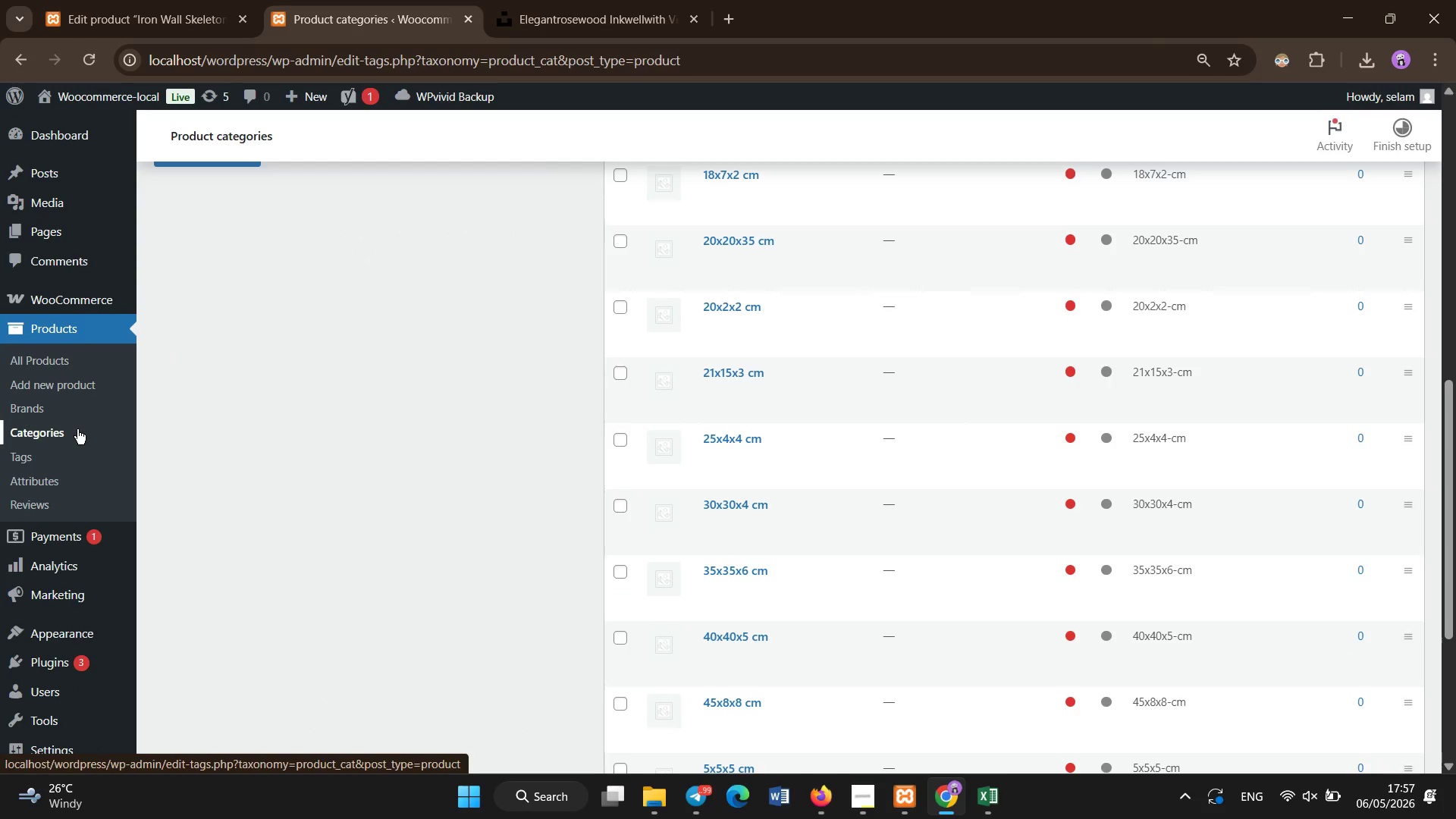 
left_click([90, 0])
 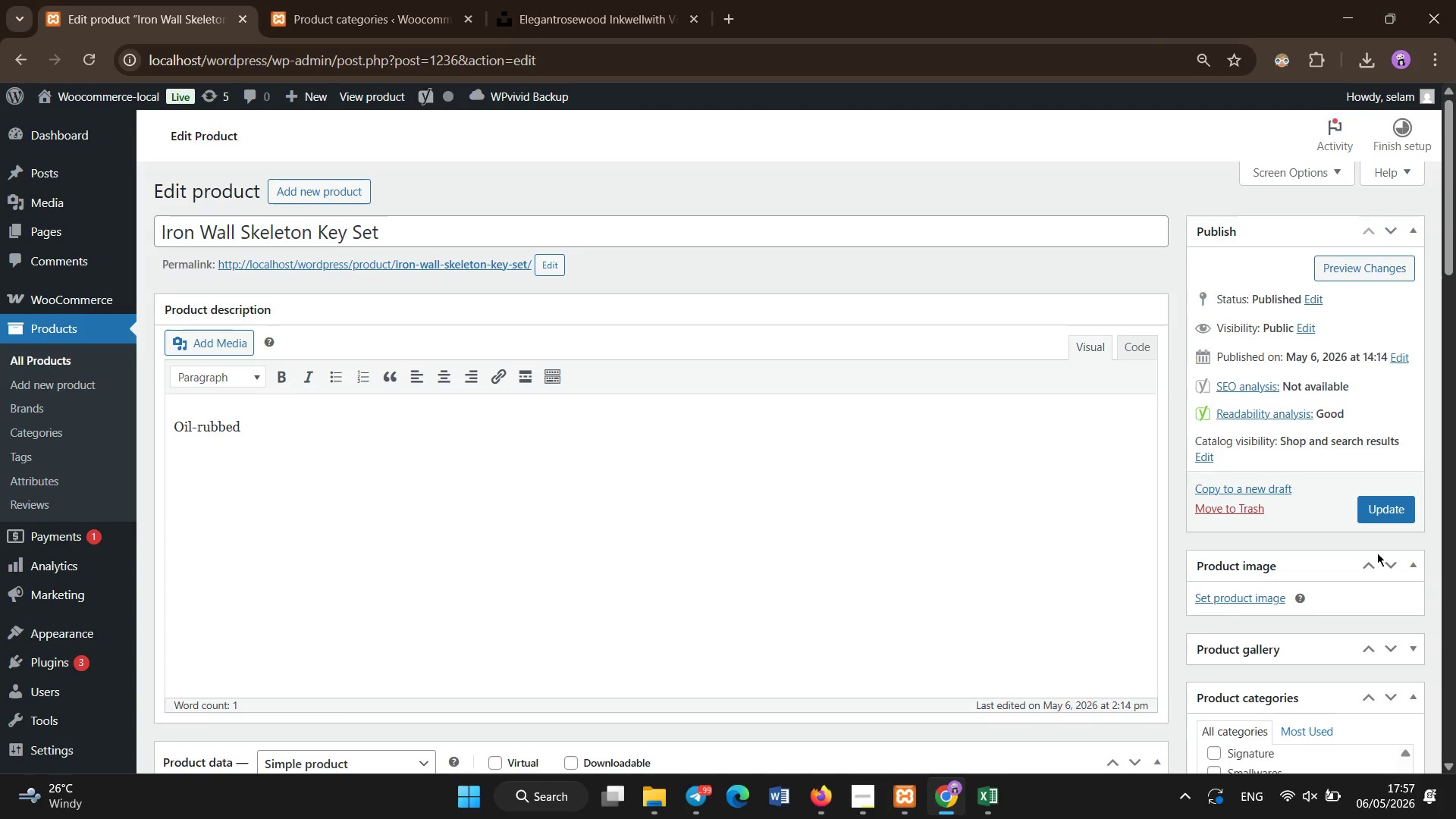 
scroll: coordinate [1377, 553], scroll_direction: down, amount: 3.0
 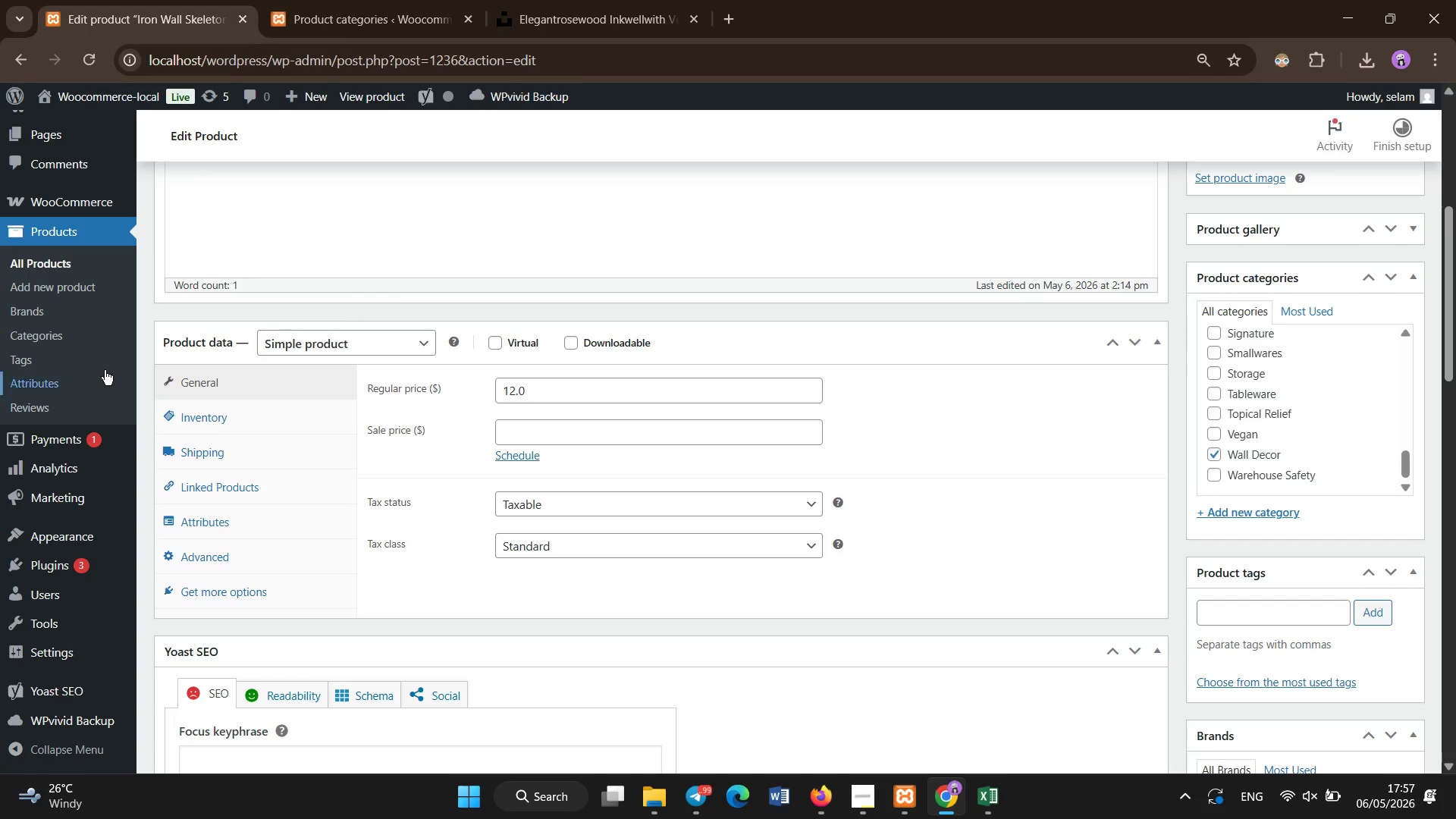 
left_click([412, 0])
 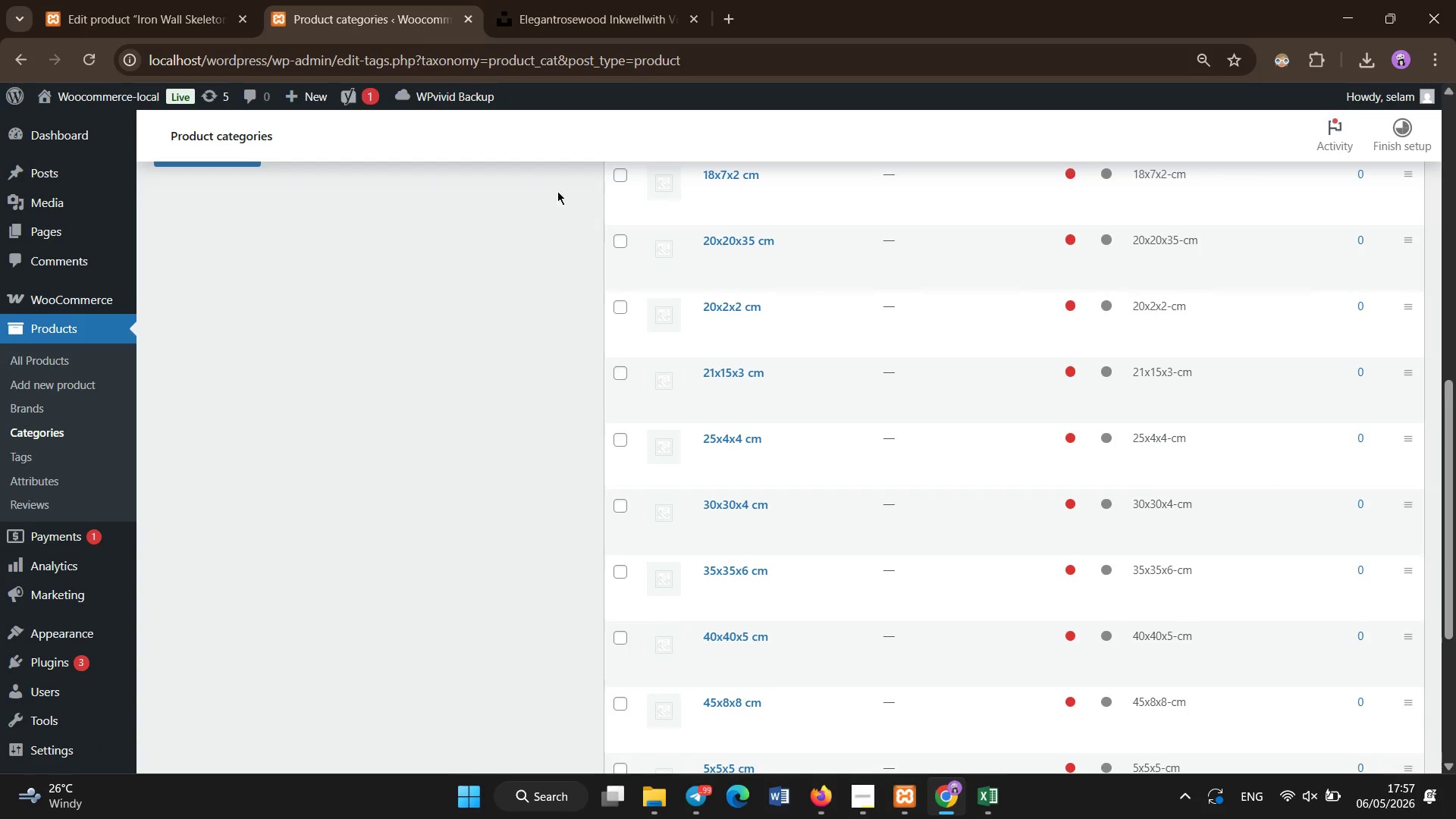 
scroll: coordinate [801, 369], scroll_direction: up, amount: 8.0
 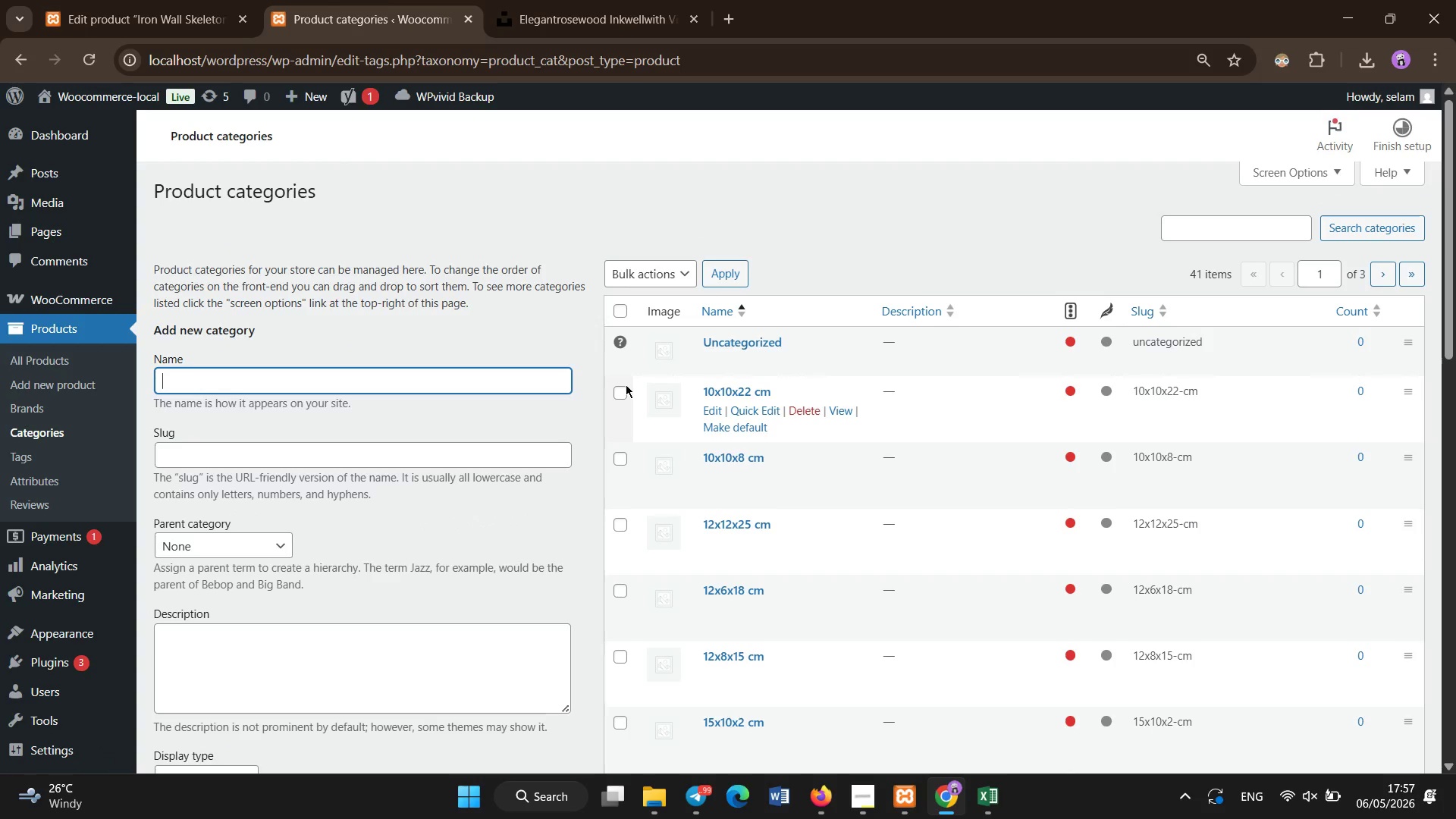 
left_click([627, 396])
 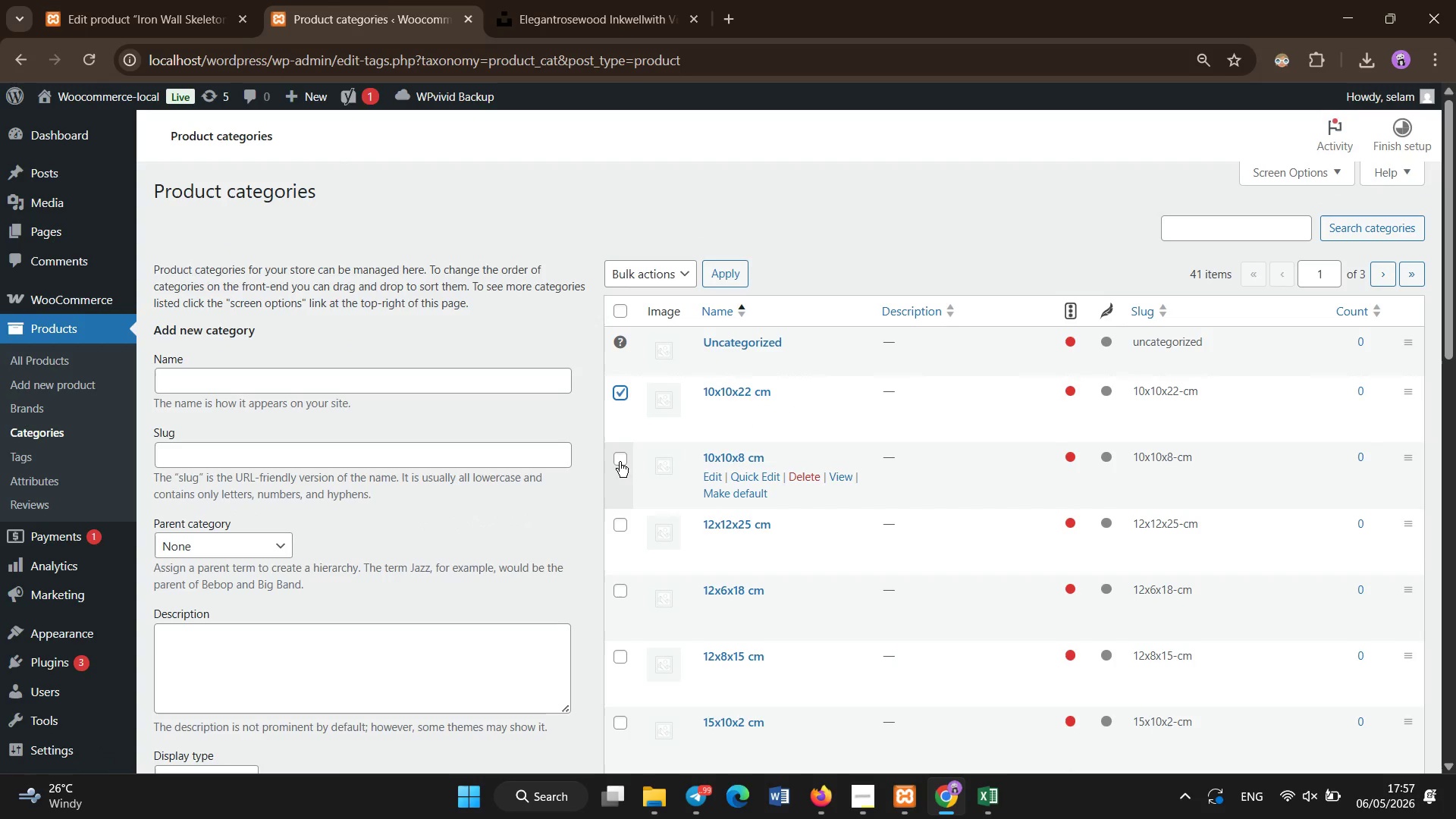 
left_click([620, 462])
 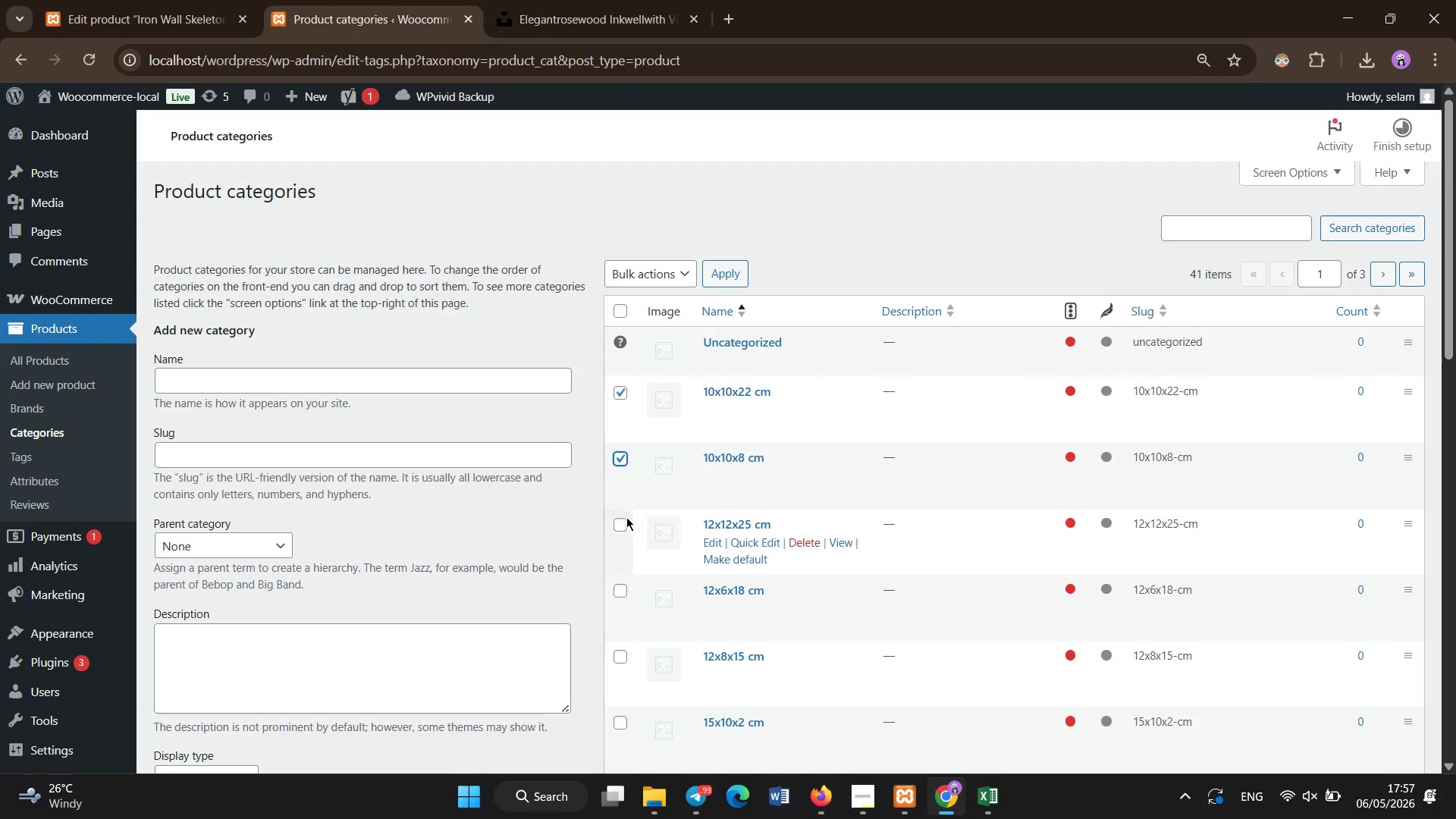 
left_click([623, 521])
 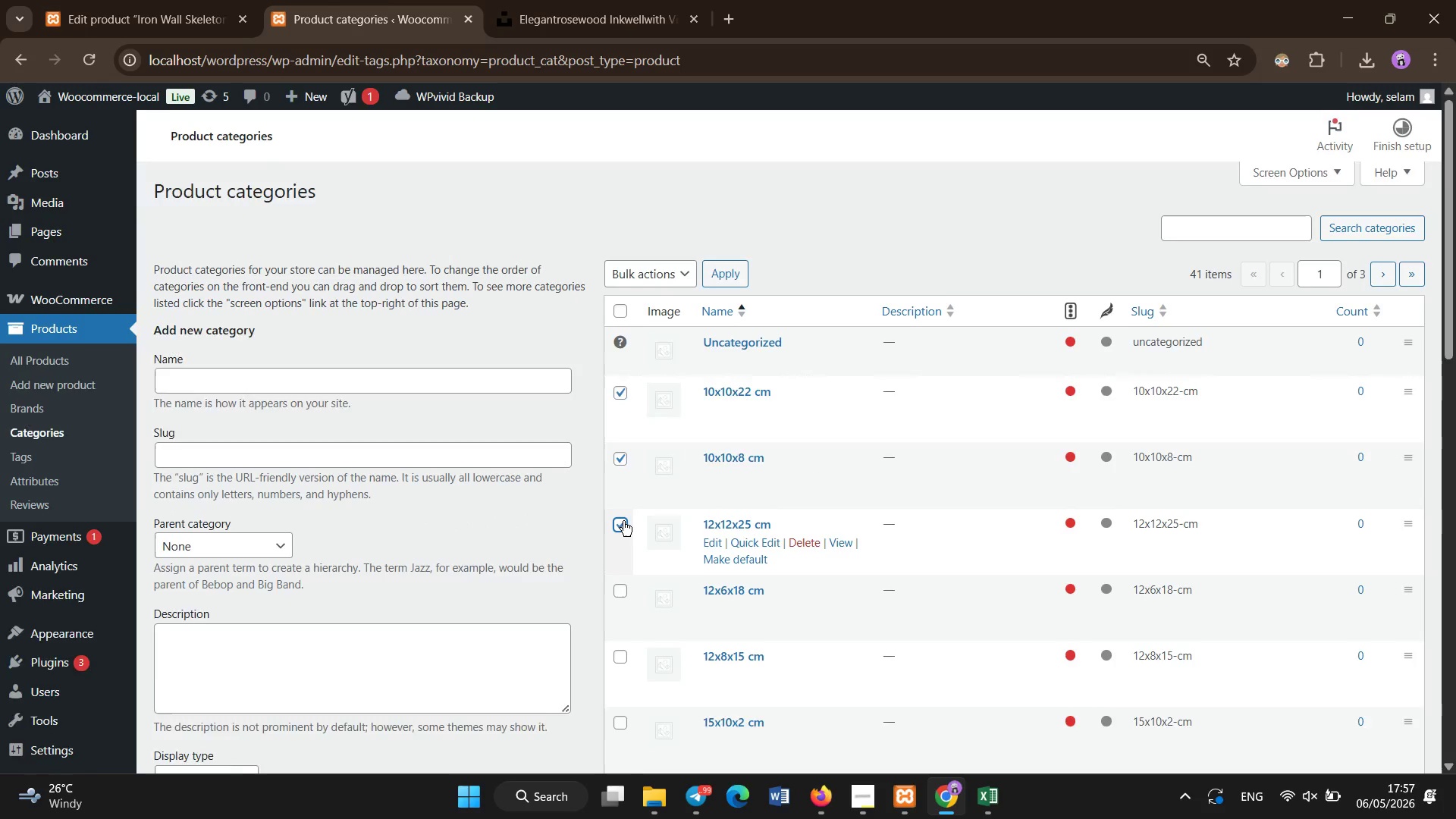 
scroll: coordinate [623, 521], scroll_direction: none, amount: 0.0
 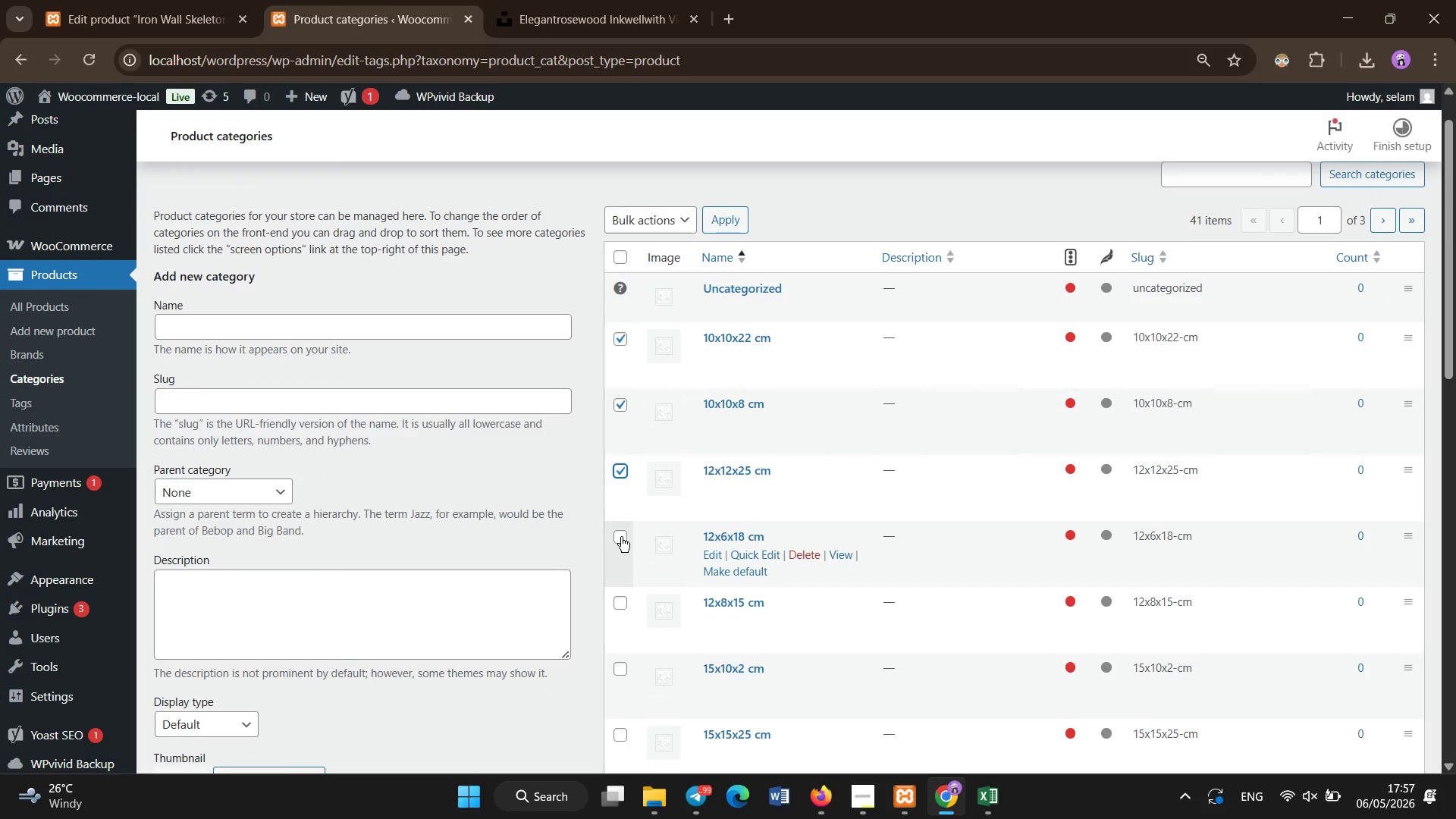 
left_click([621, 537])
 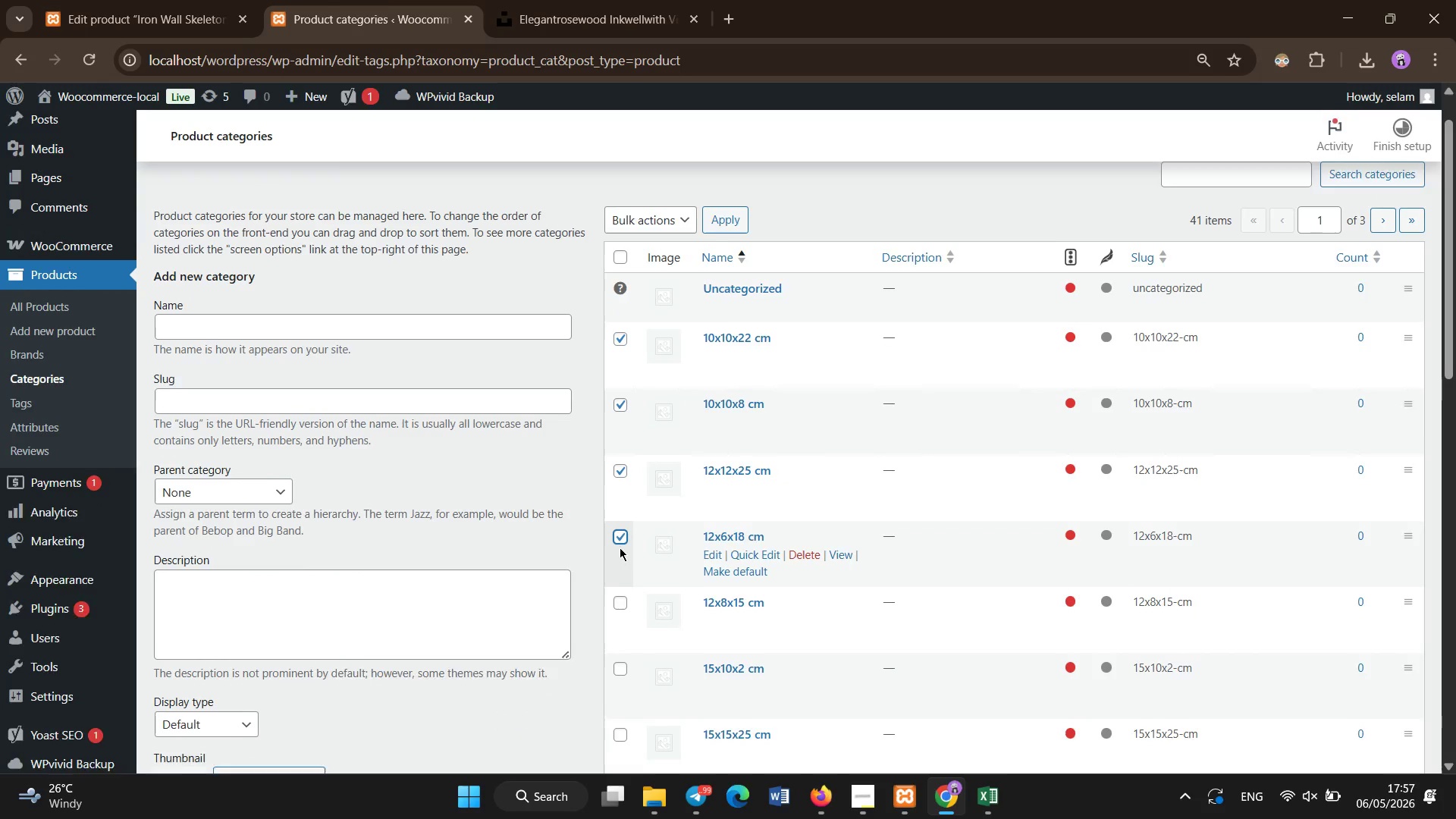 
left_click([615, 573])
 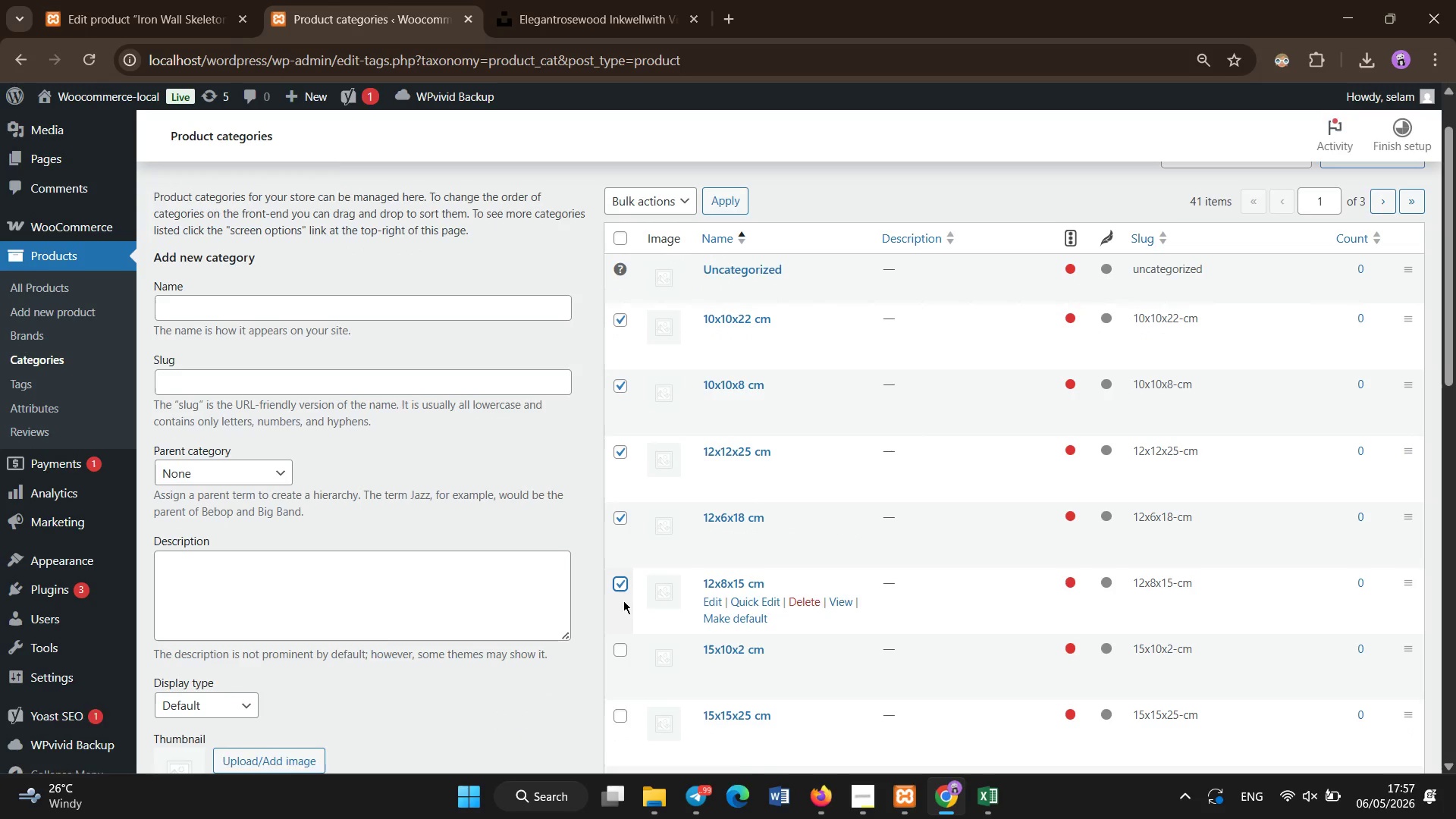 
scroll: coordinate [618, 551], scroll_direction: none, amount: 0.0
 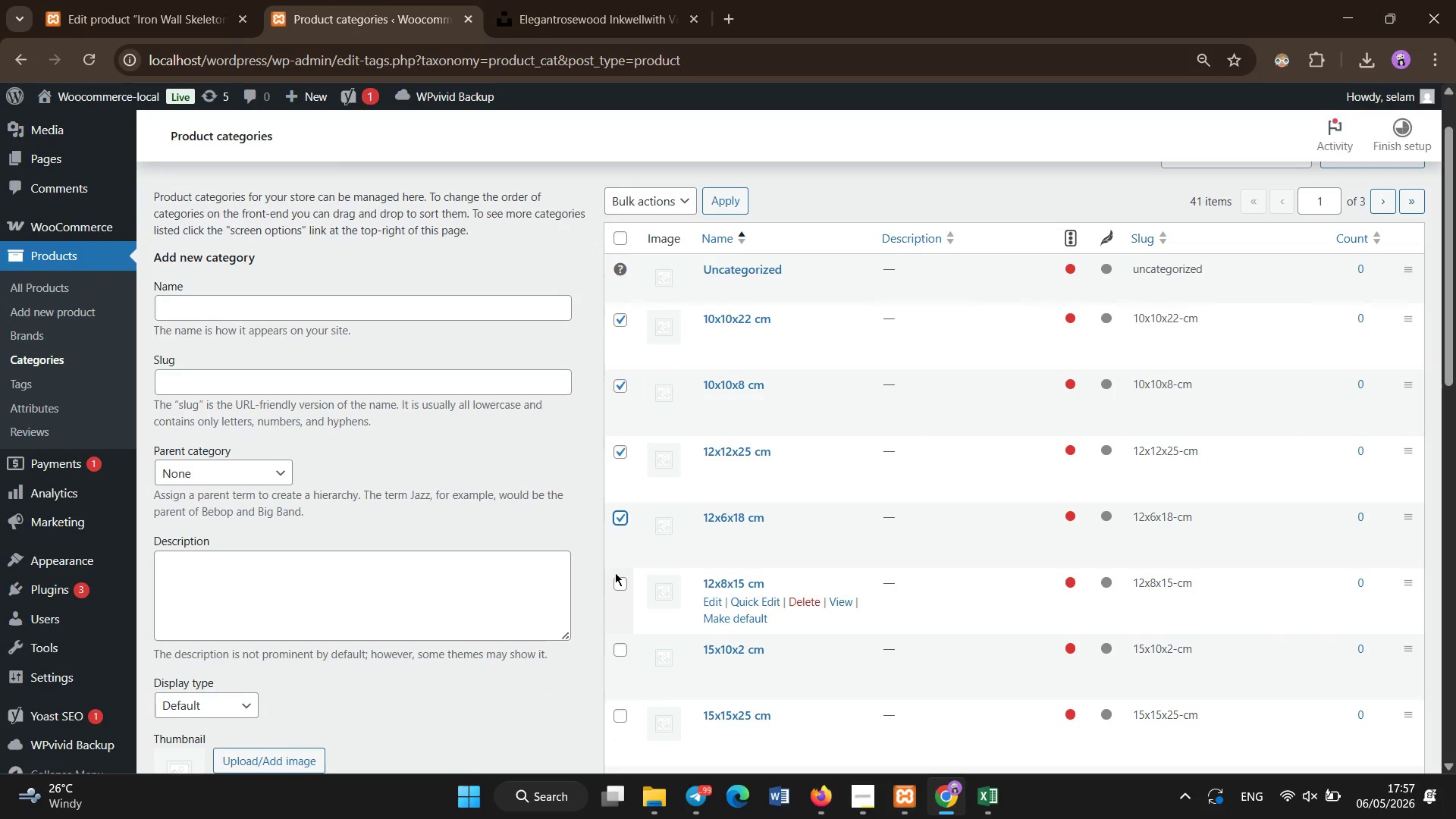 
left_click([623, 602])
 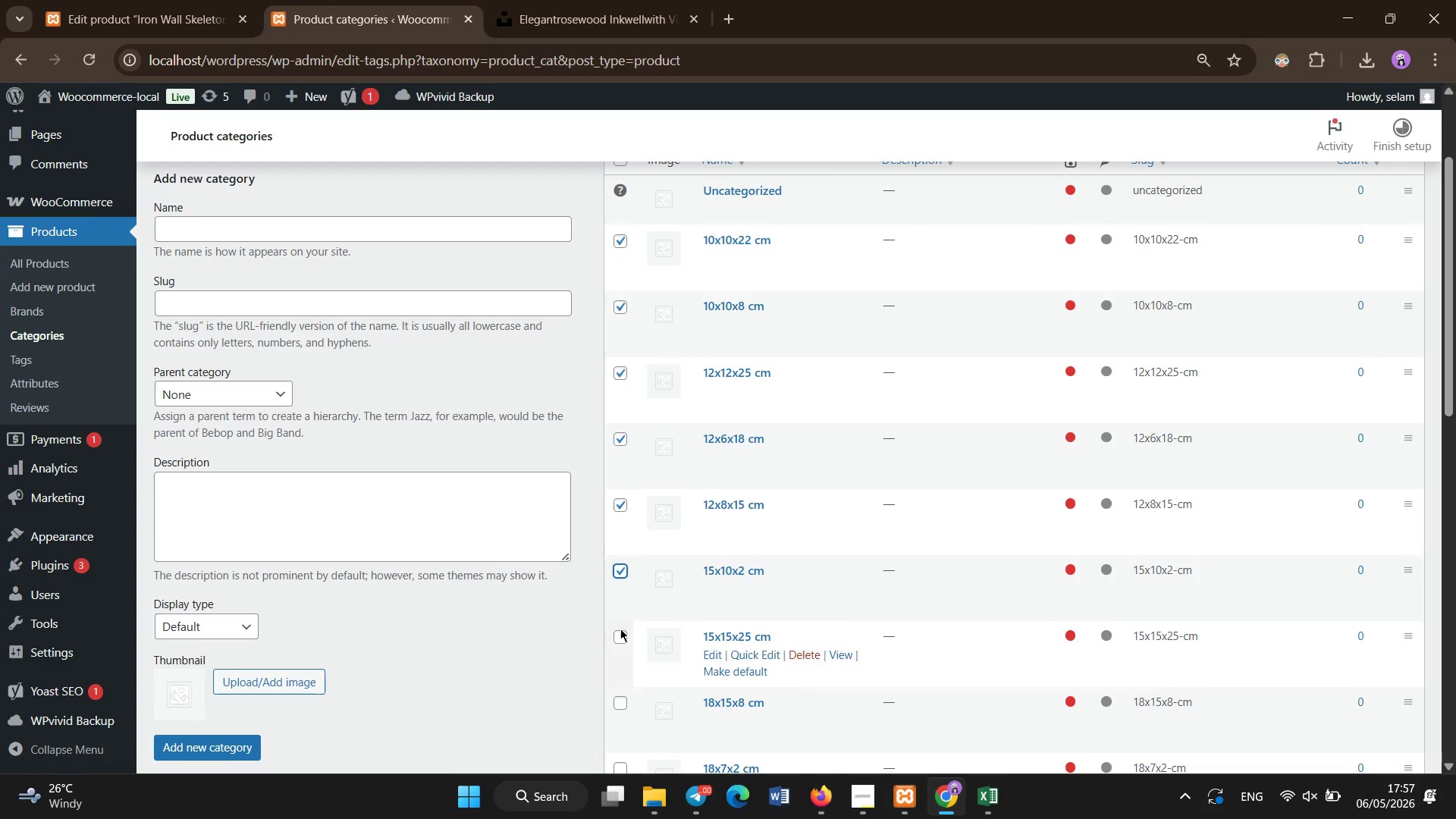 
scroll: coordinate [623, 602], scroll_direction: down, amount: 1.0
 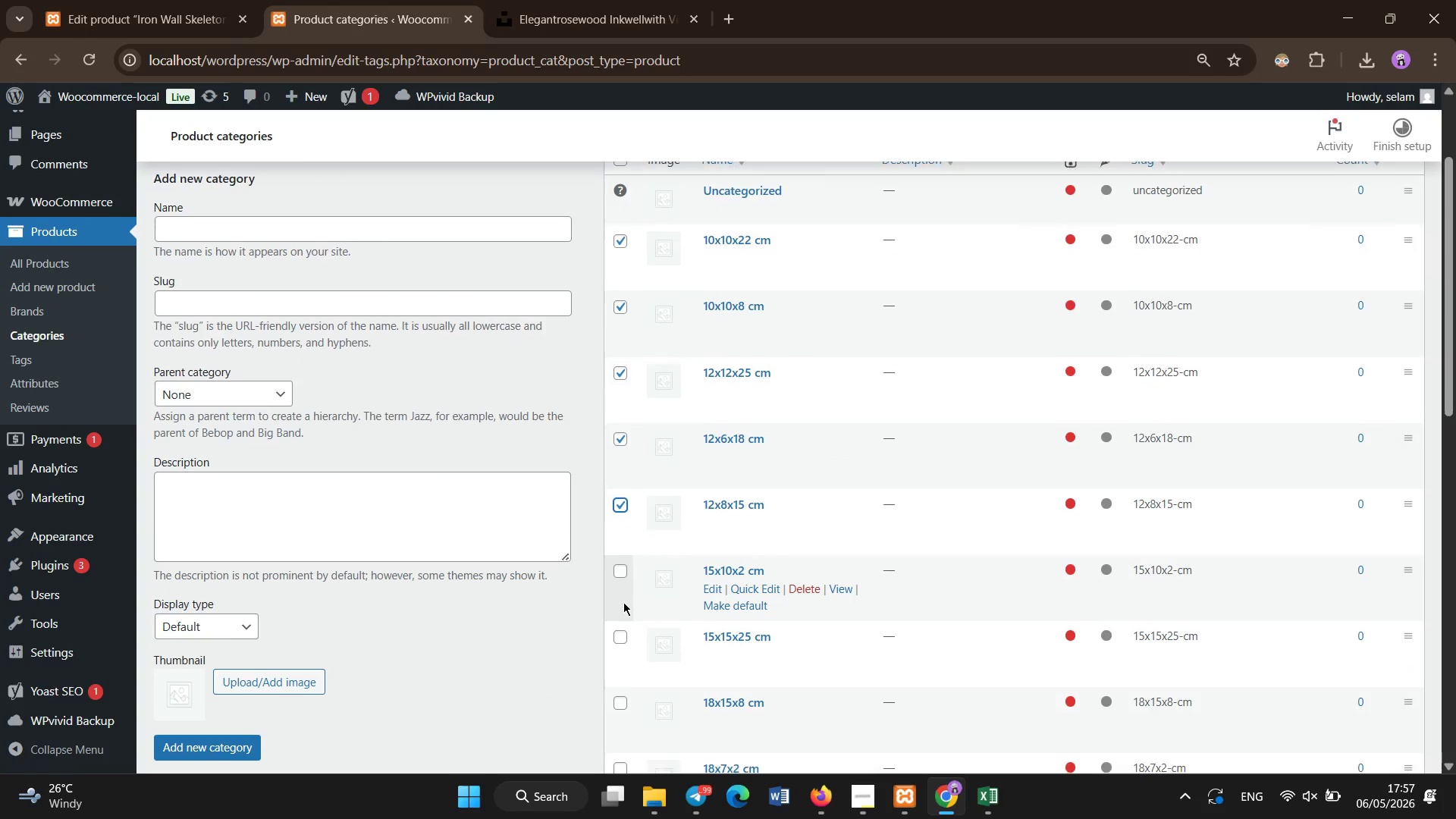 
left_click([619, 638])
 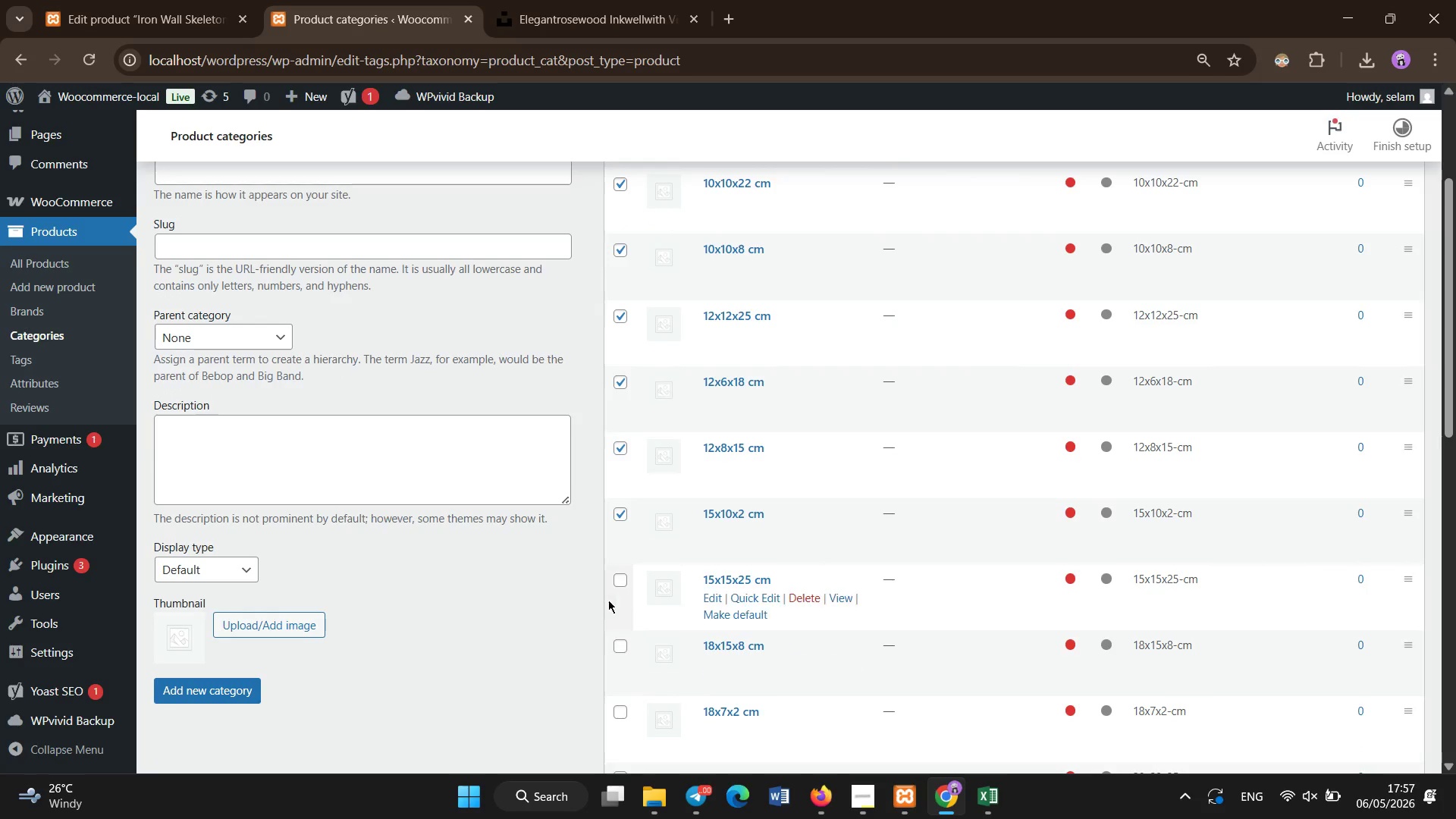 
scroll: coordinate [619, 638], scroll_direction: none, amount: 0.0
 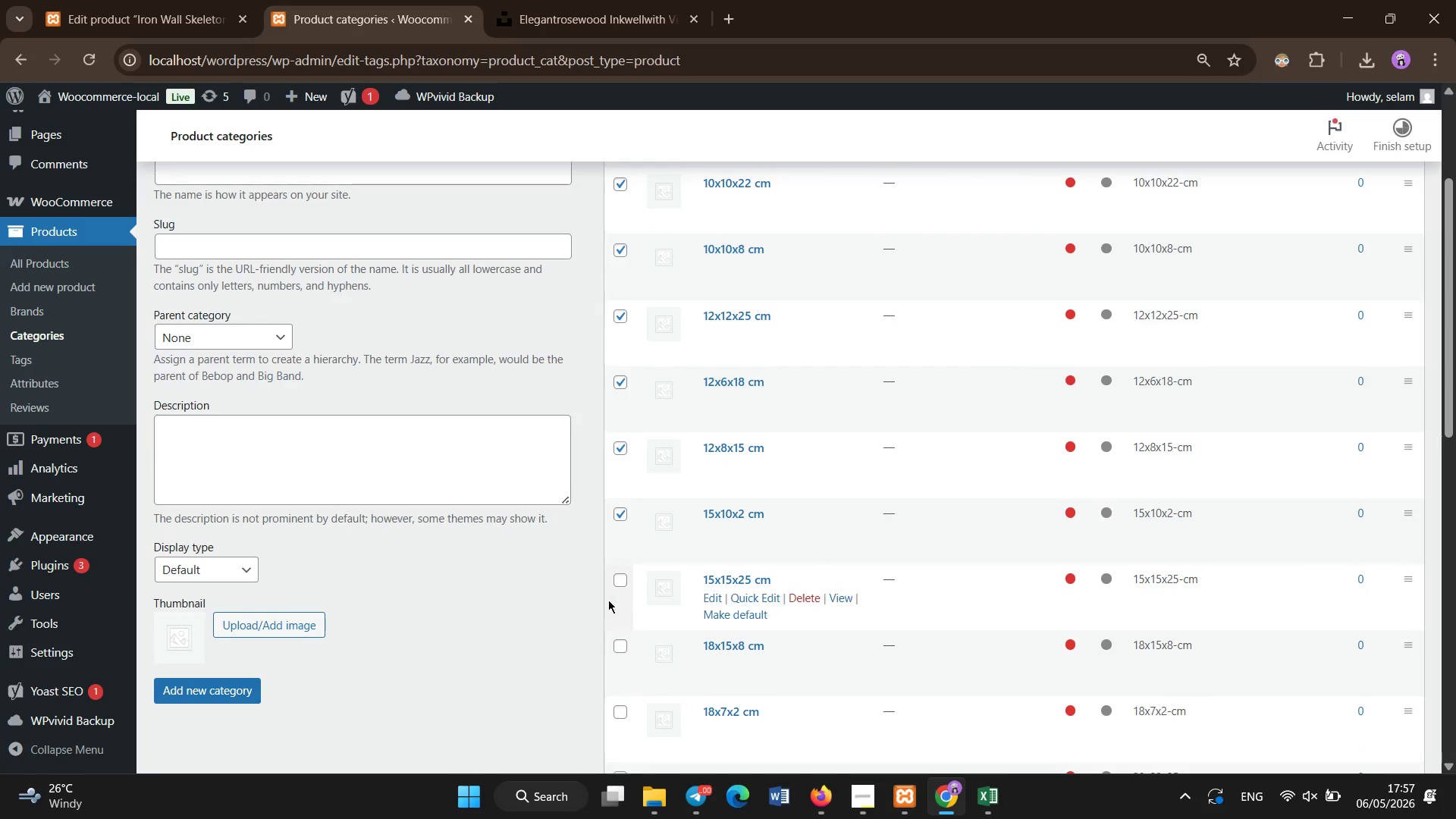 
left_click([608, 598])
 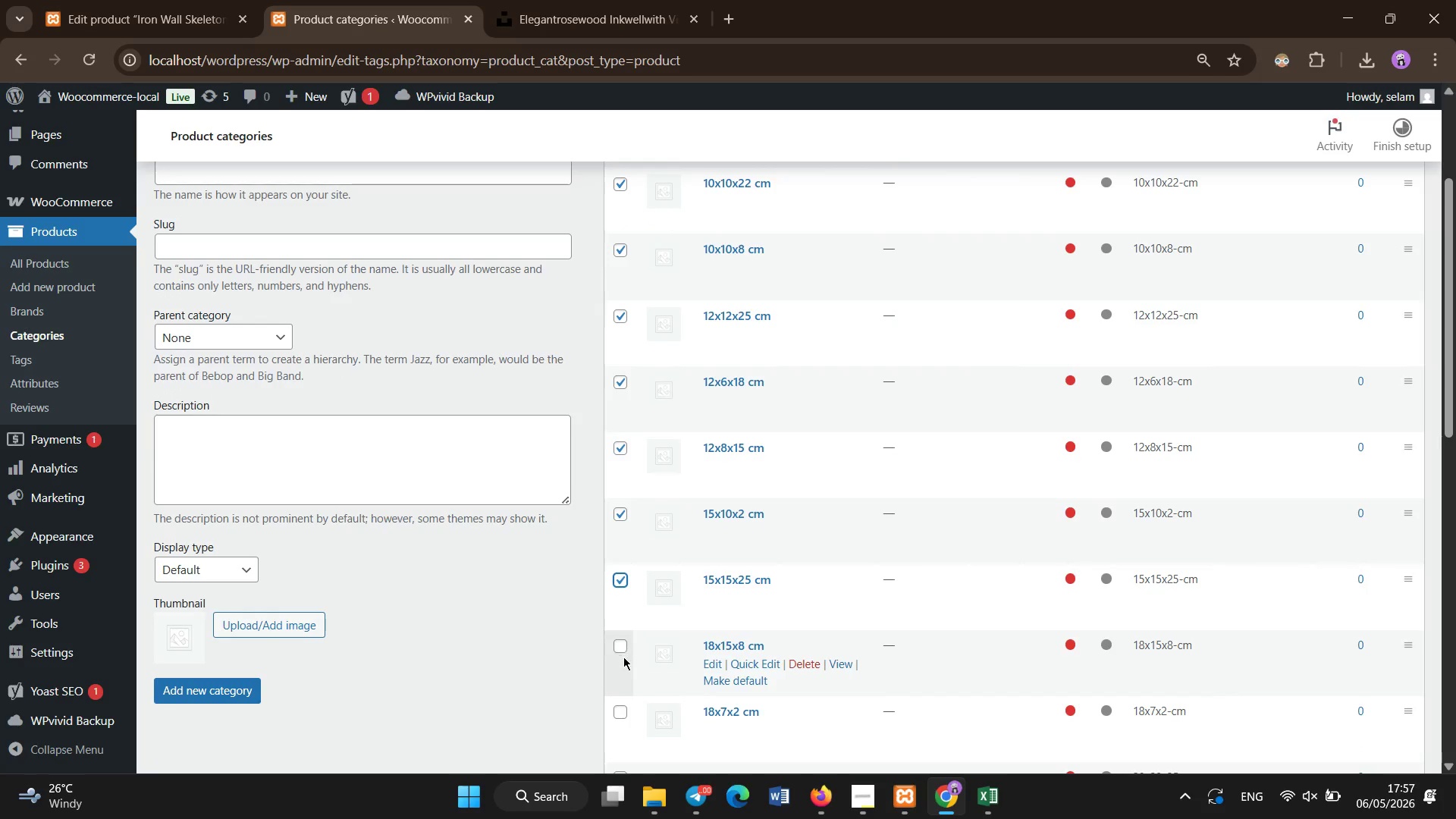 
left_click([623, 657])
 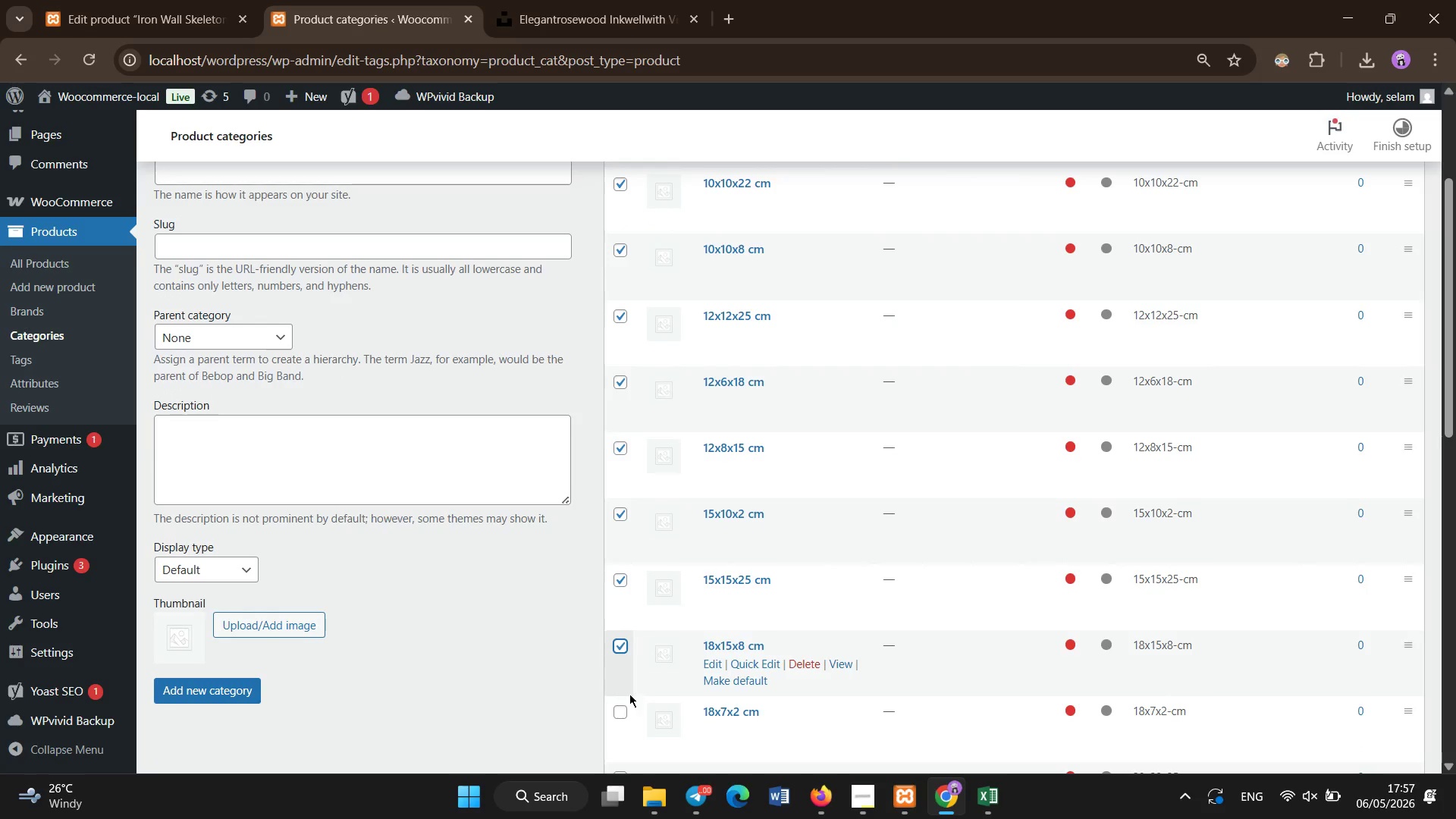 
left_click([620, 601])
 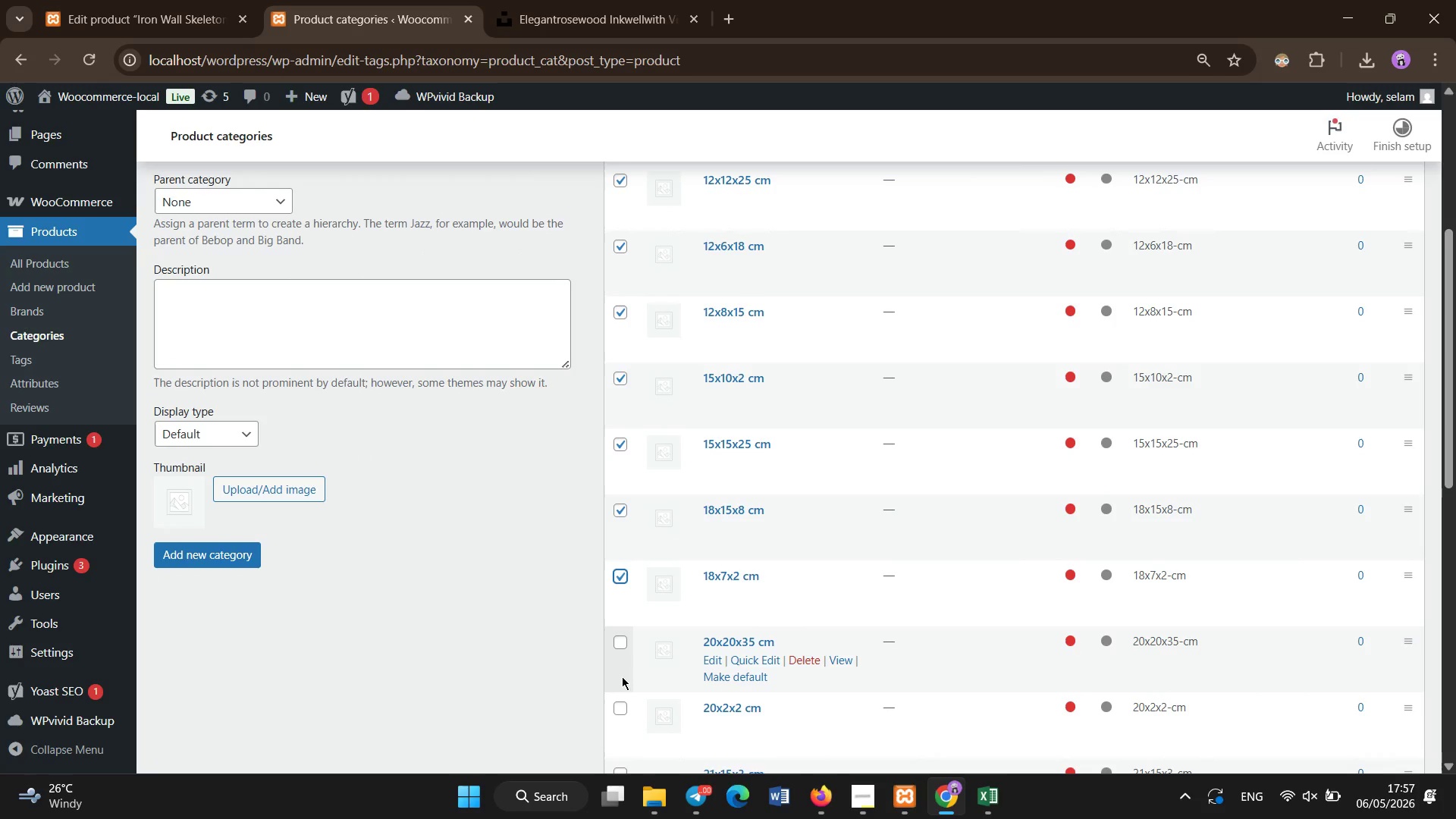 
scroll: coordinate [617, 667], scroll_direction: down, amount: 2.0
 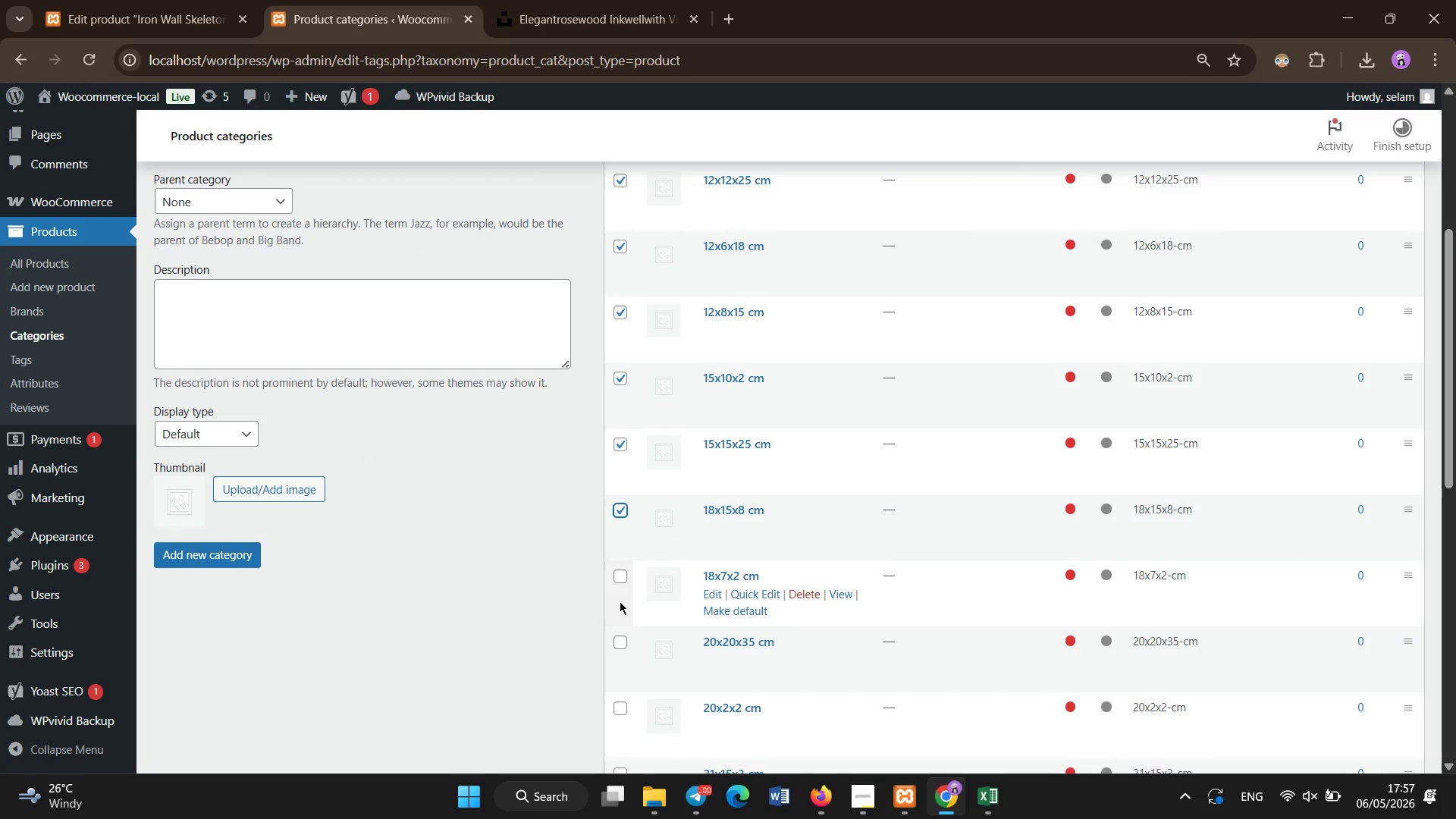 
double_click([622, 676])
 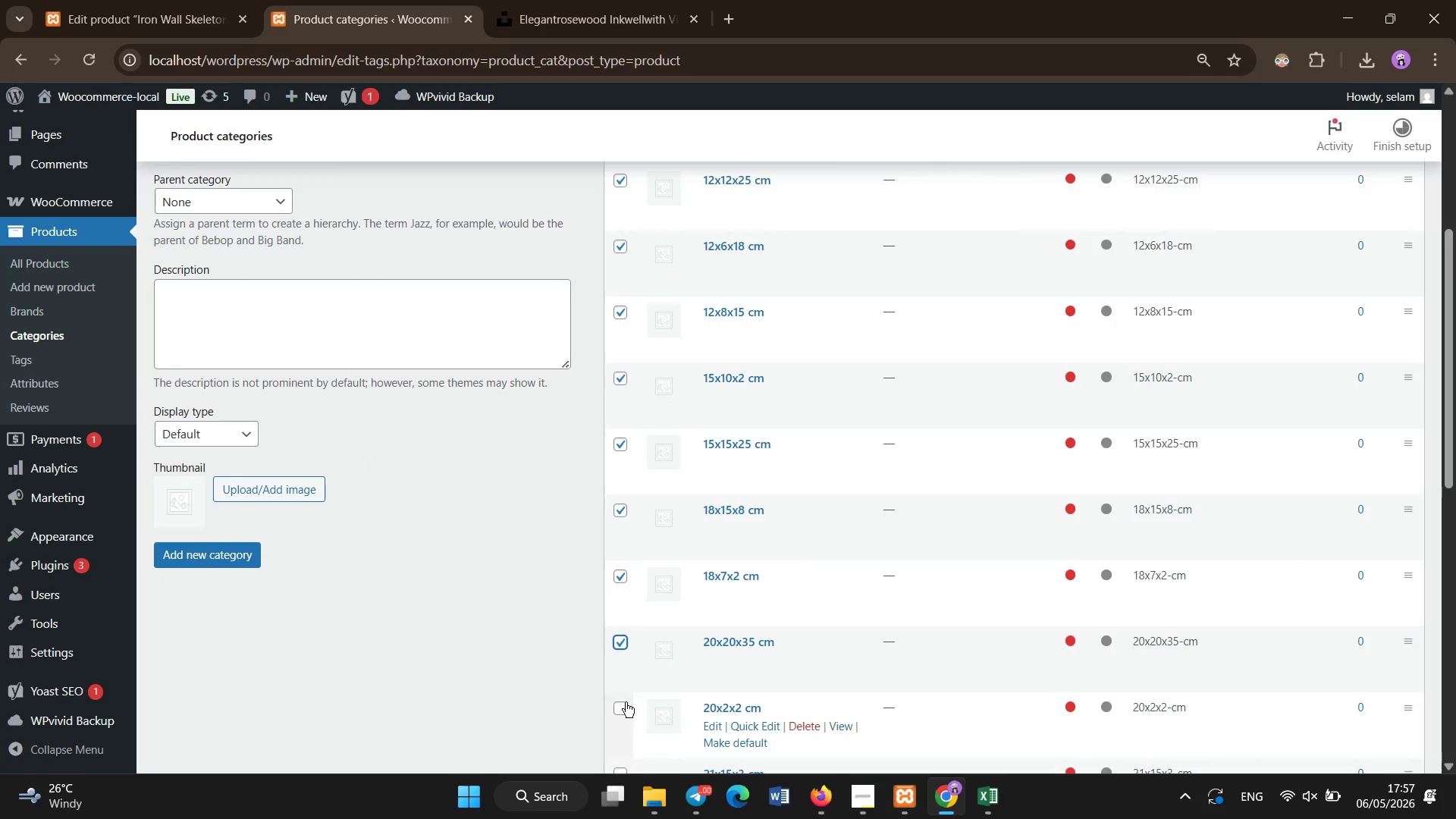 
scroll: coordinate [619, 674], scroll_direction: down, amount: 1.0
 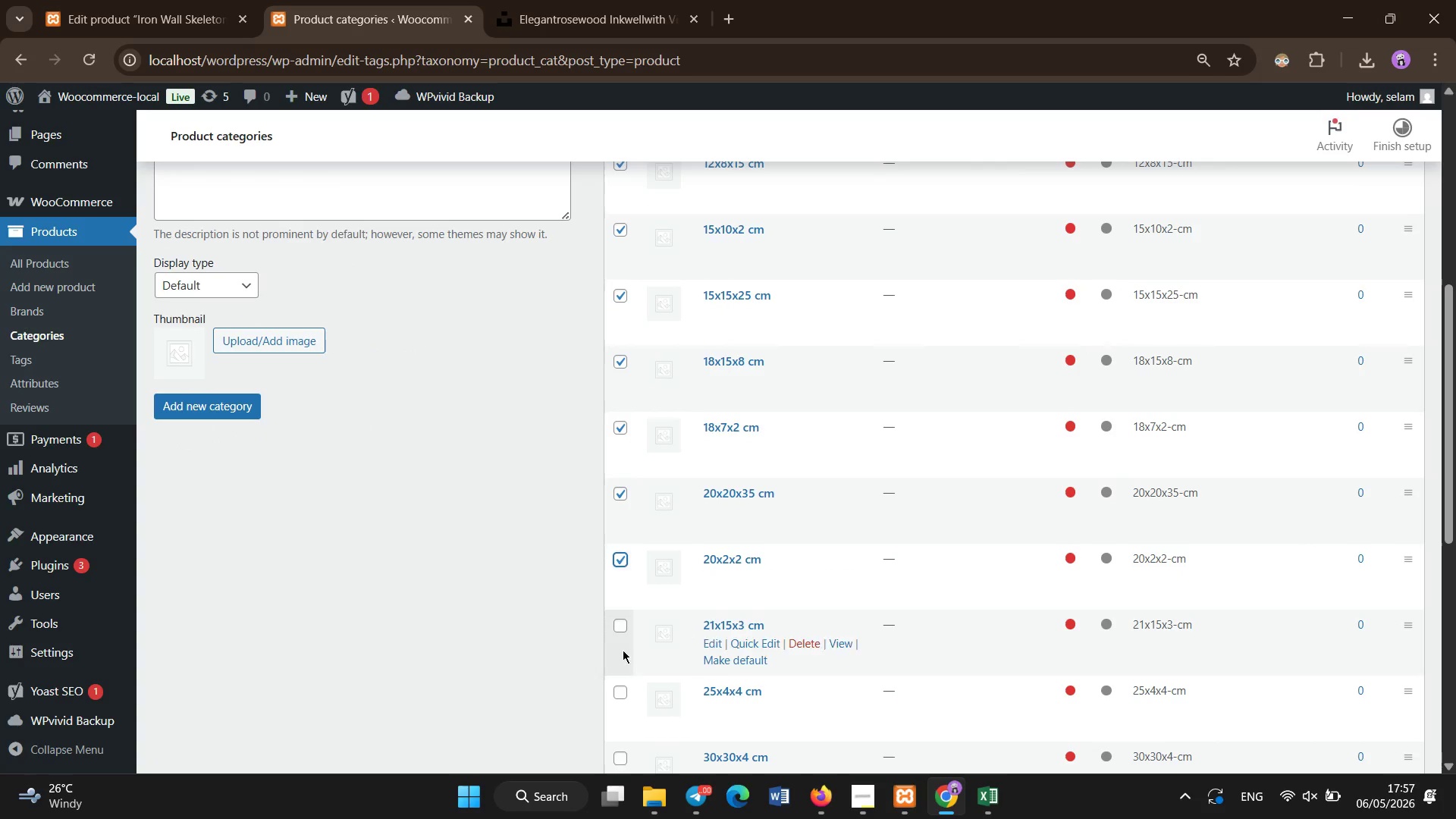 
double_click([626, 674])
 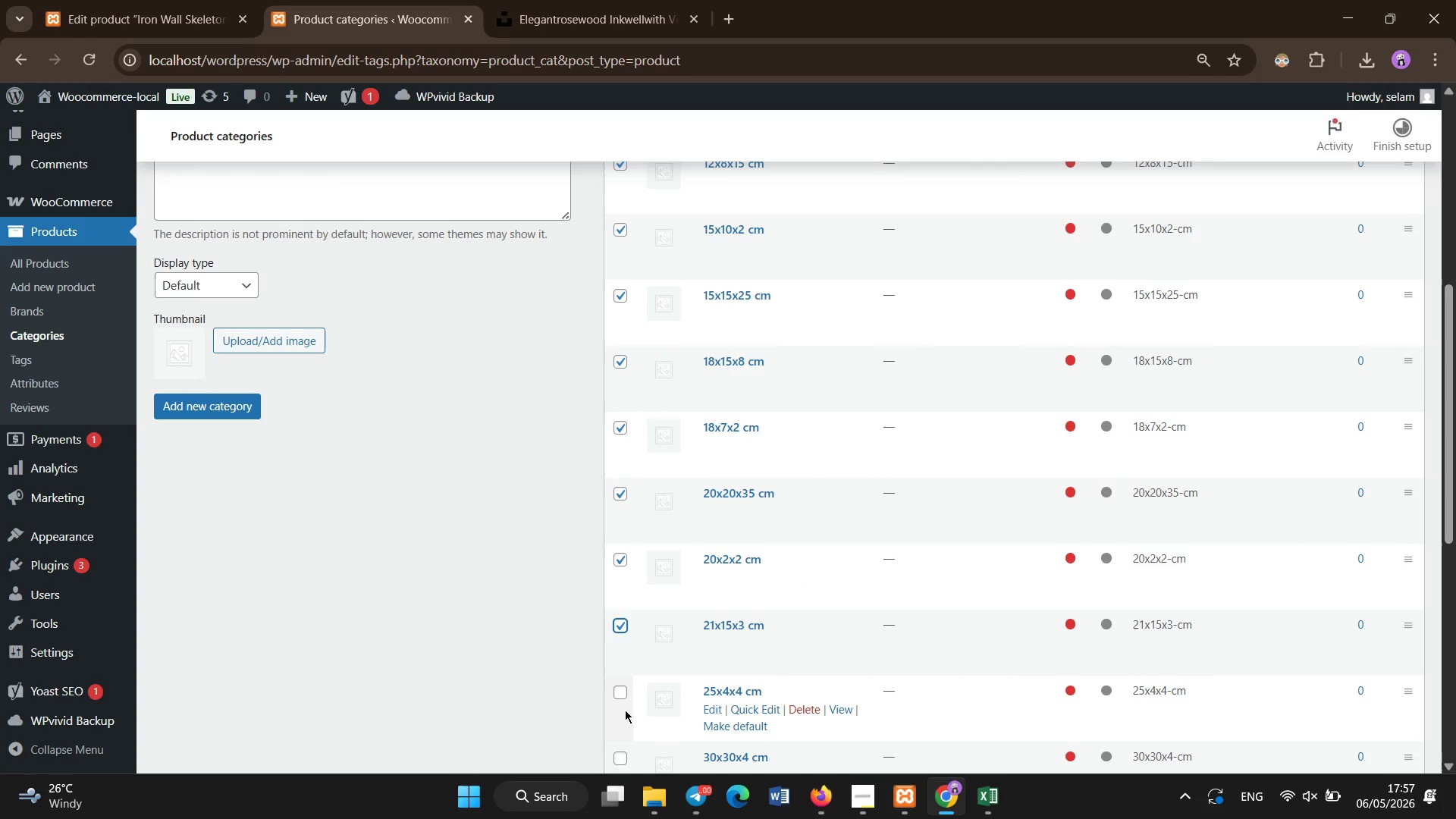 
left_click([625, 710])
 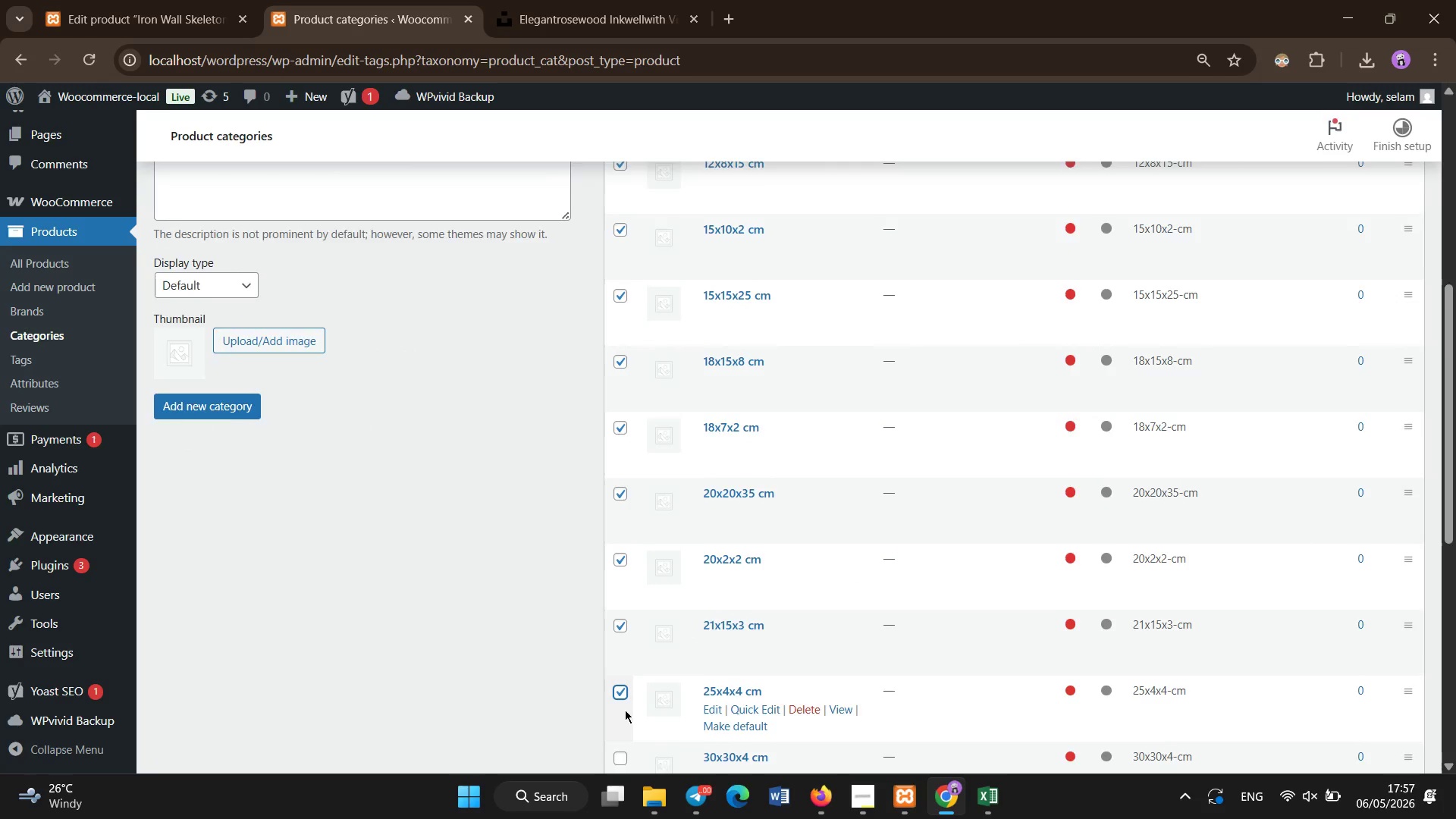 
scroll: coordinate [623, 703], scroll_direction: down, amount: 2.0
 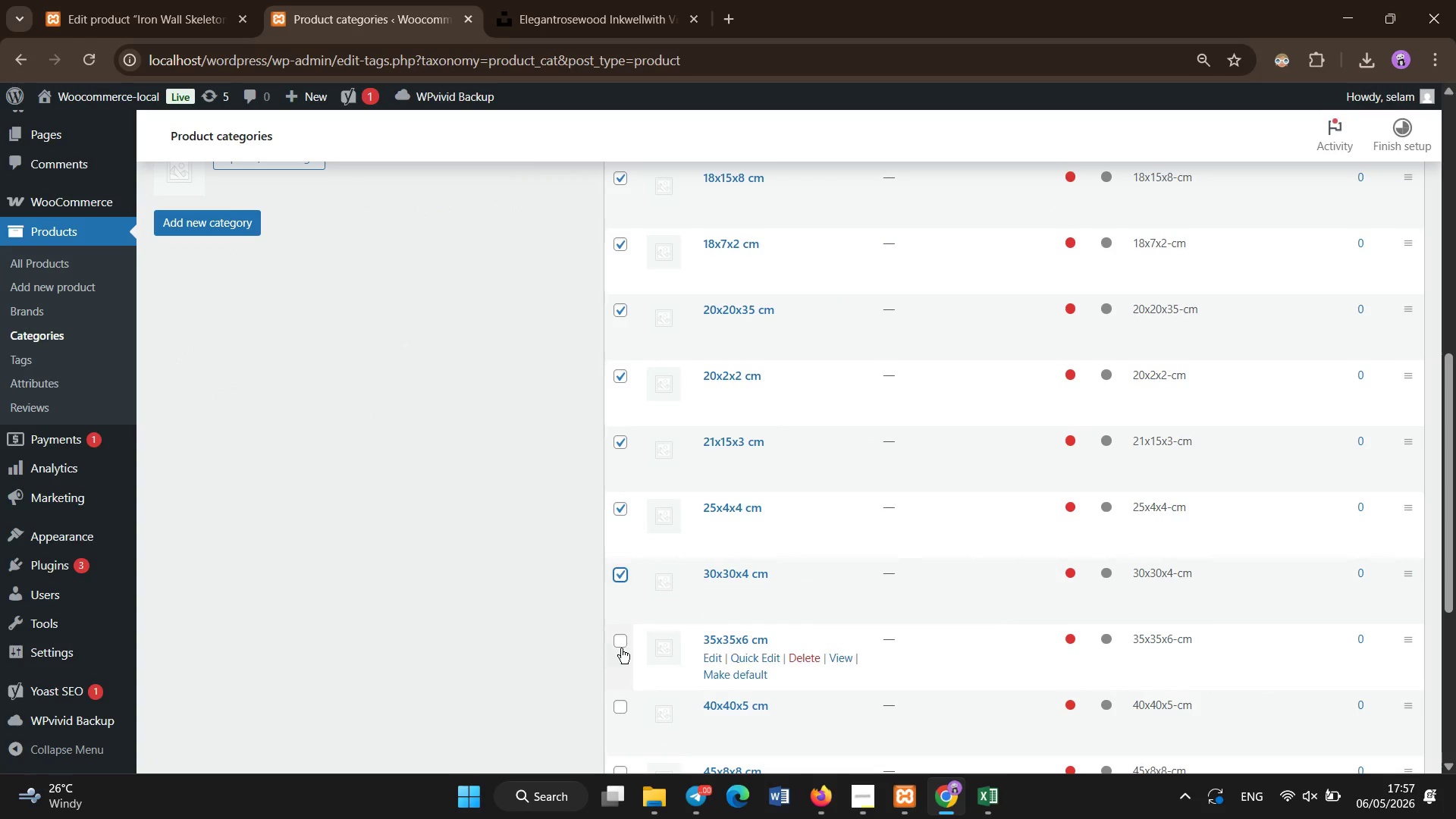 
double_click([623, 681])
 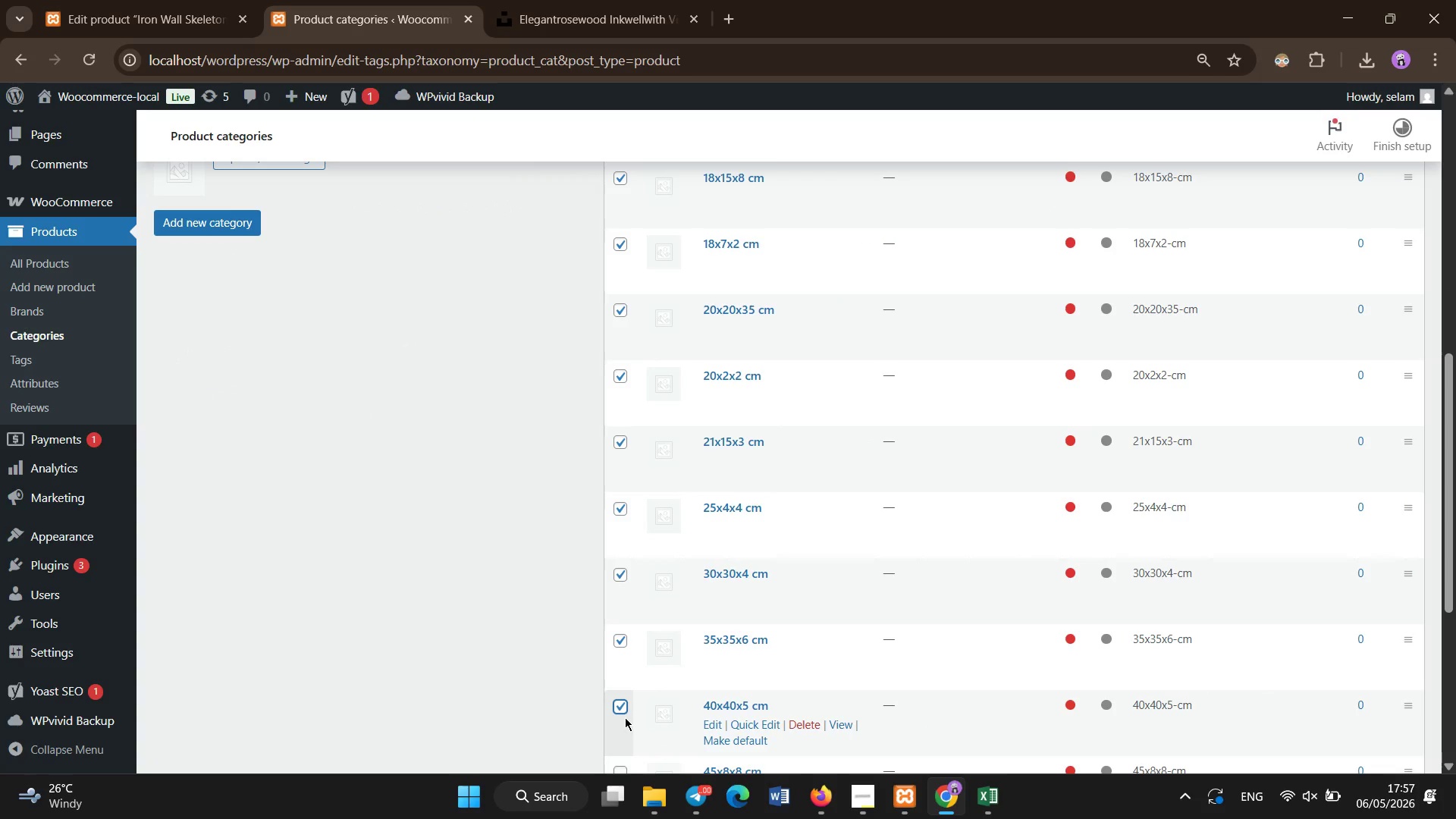 
scroll: coordinate [625, 717], scroll_direction: down, amount: 2.0
 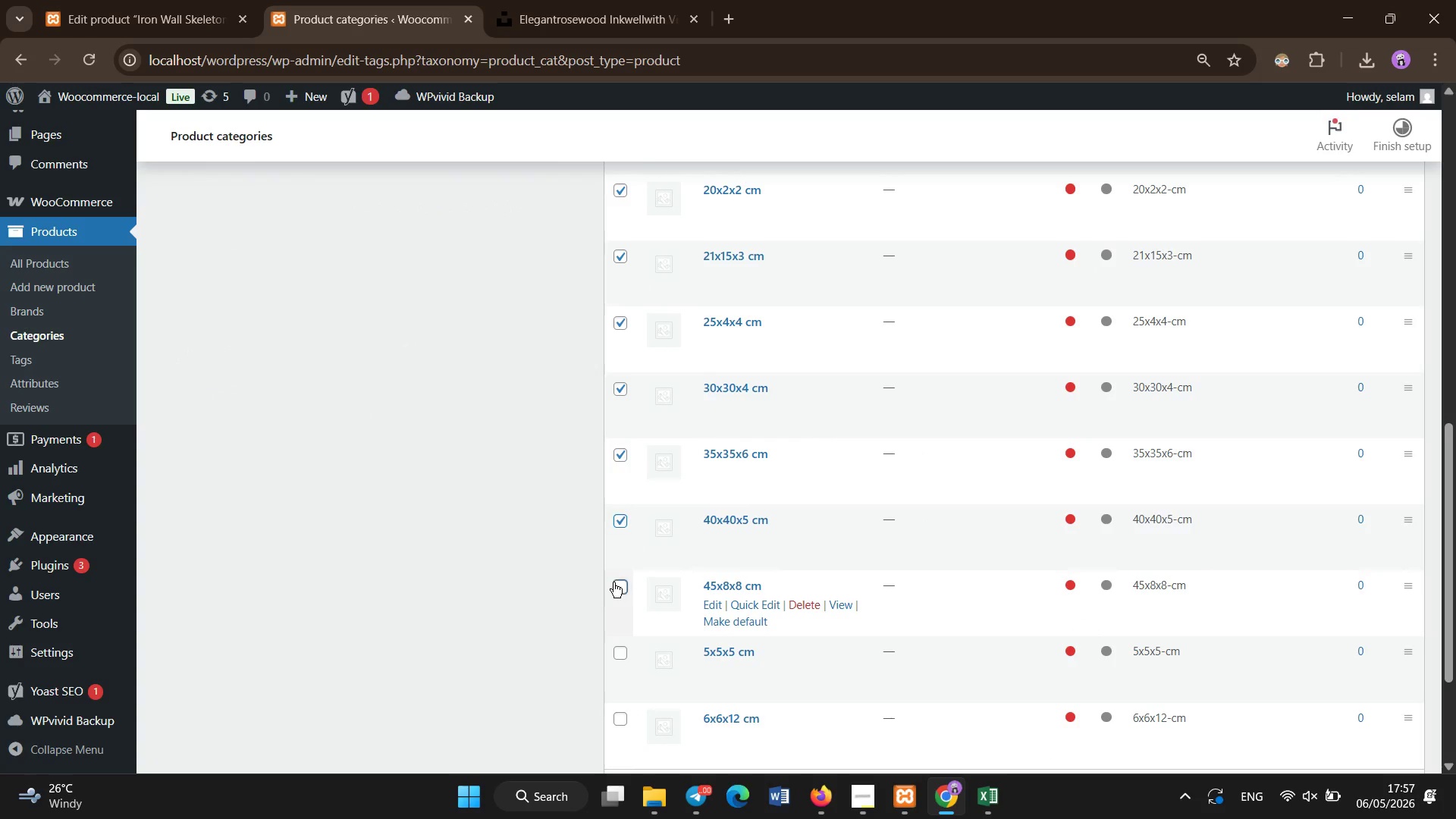 
left_click([613, 582])
 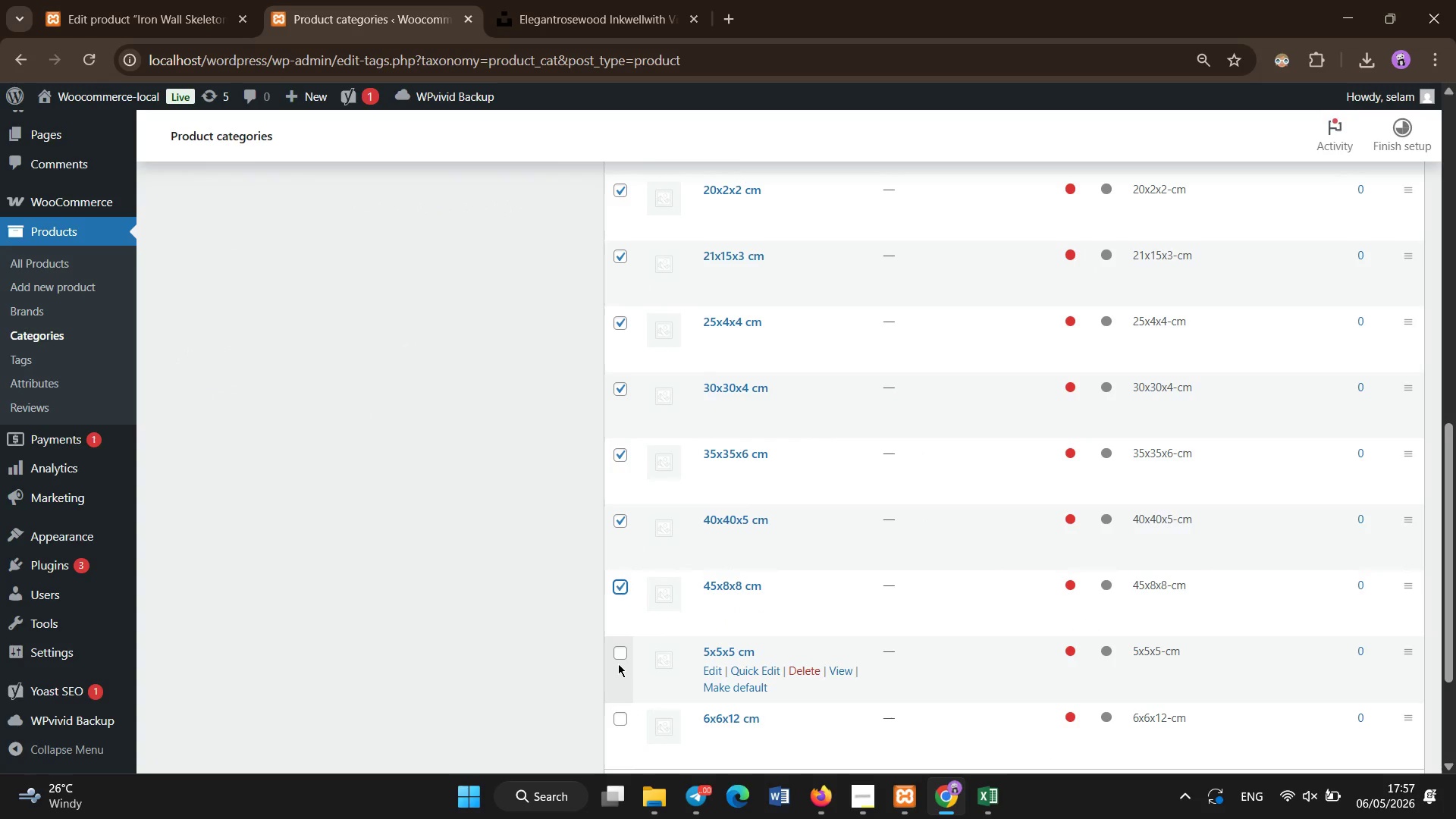 
left_click([621, 671])
 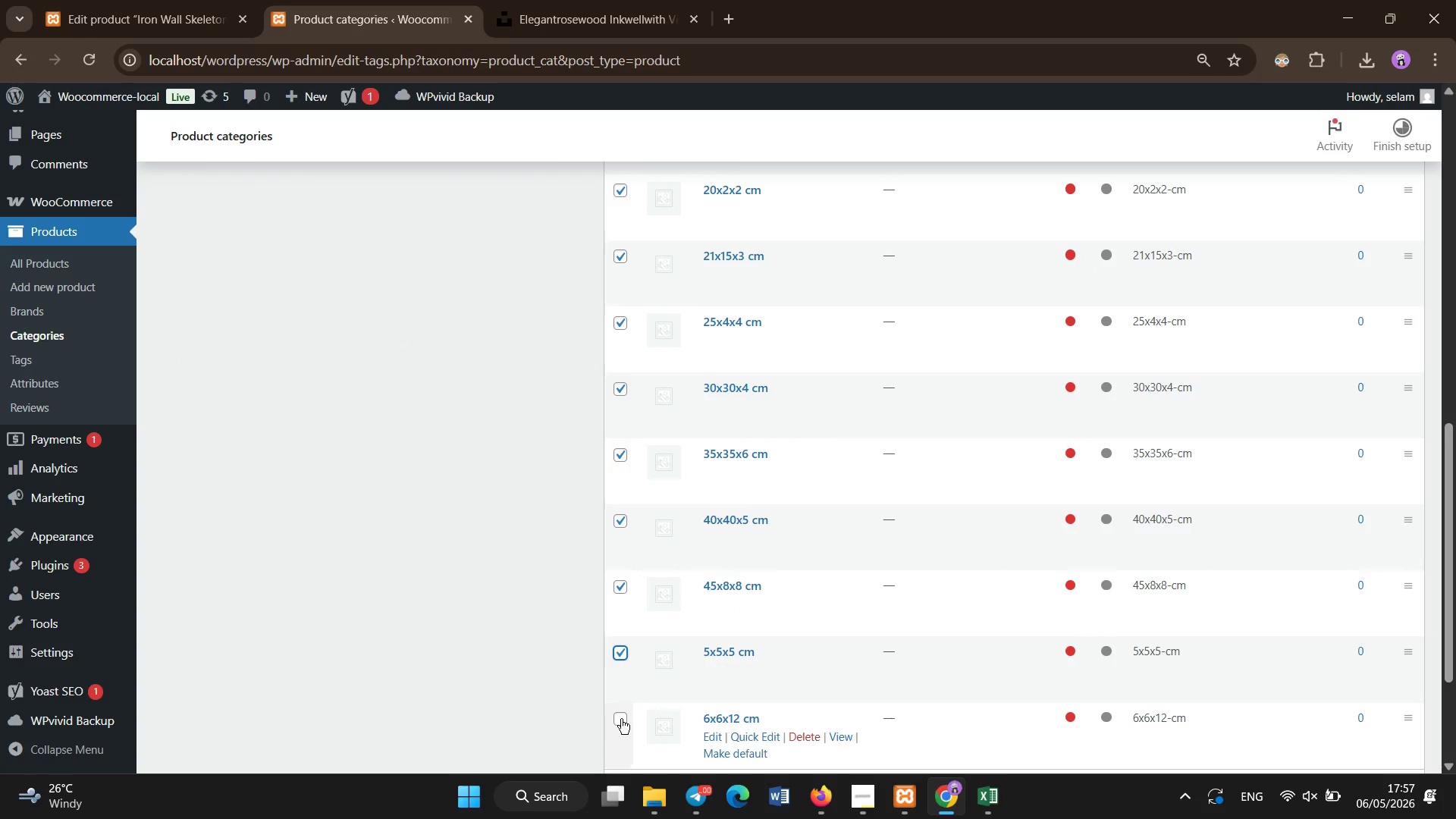 
left_click([623, 732])
 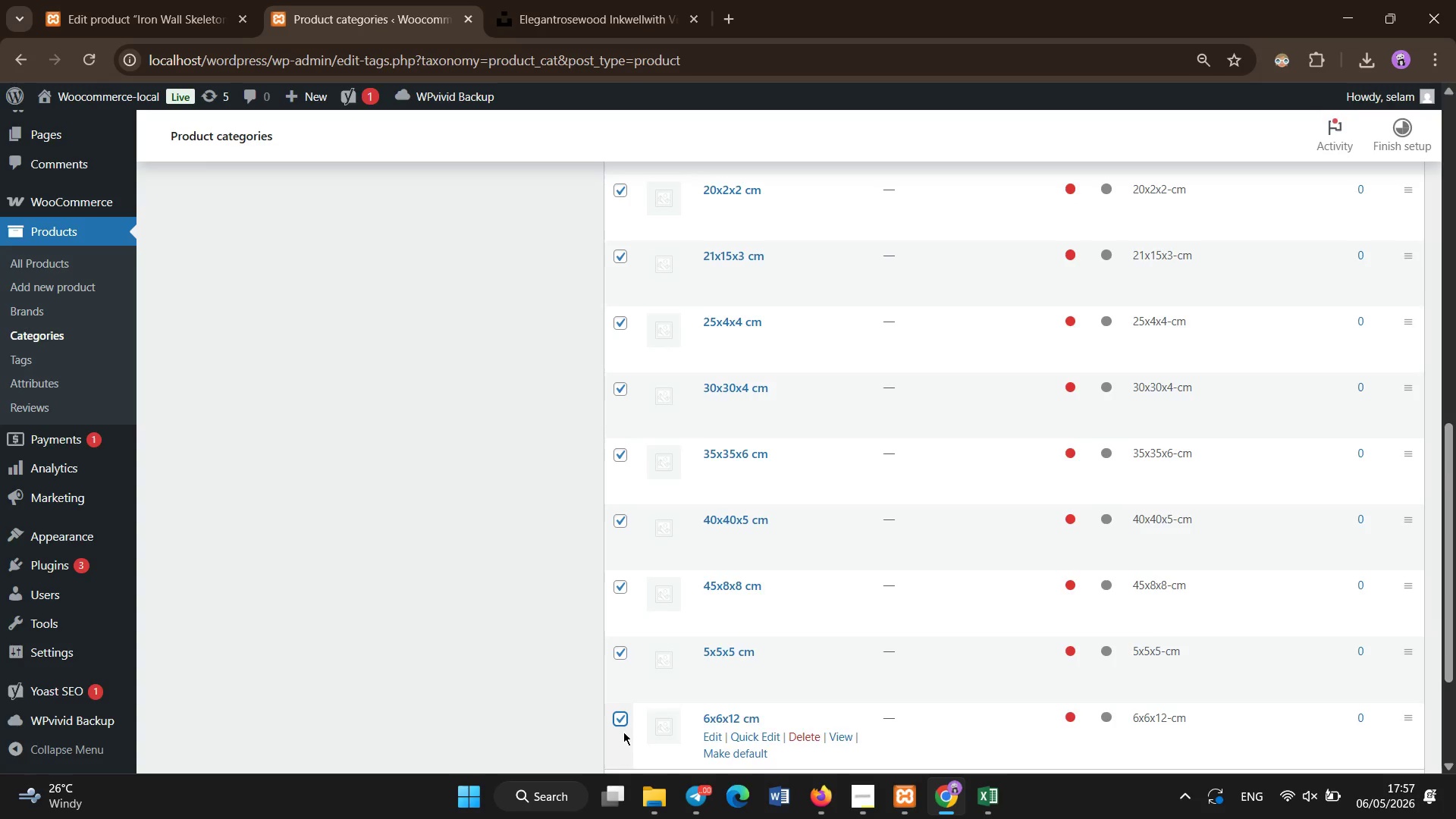 
scroll: coordinate [623, 714], scroll_direction: down, amount: 3.0
 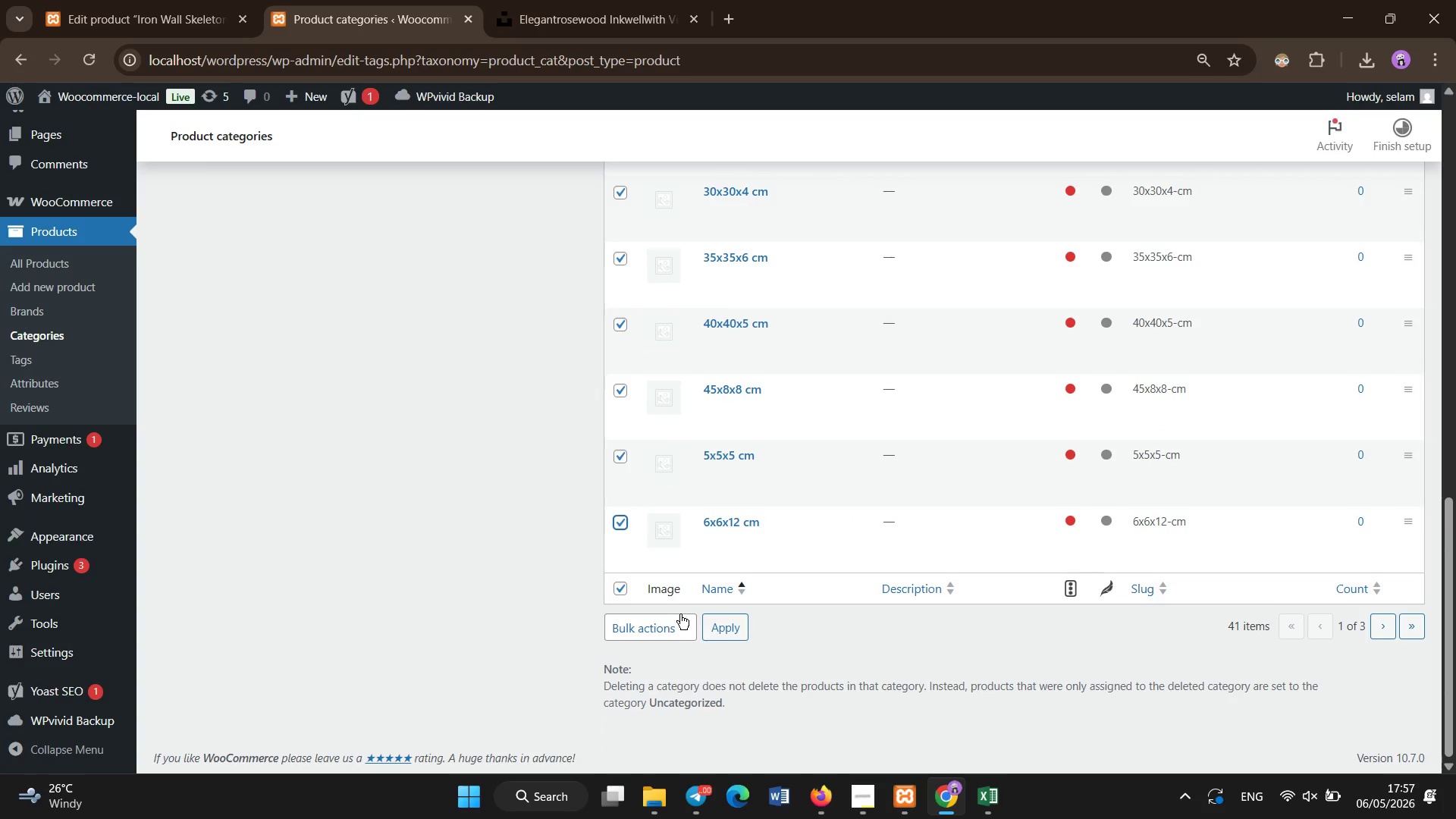 
left_click([665, 616])
 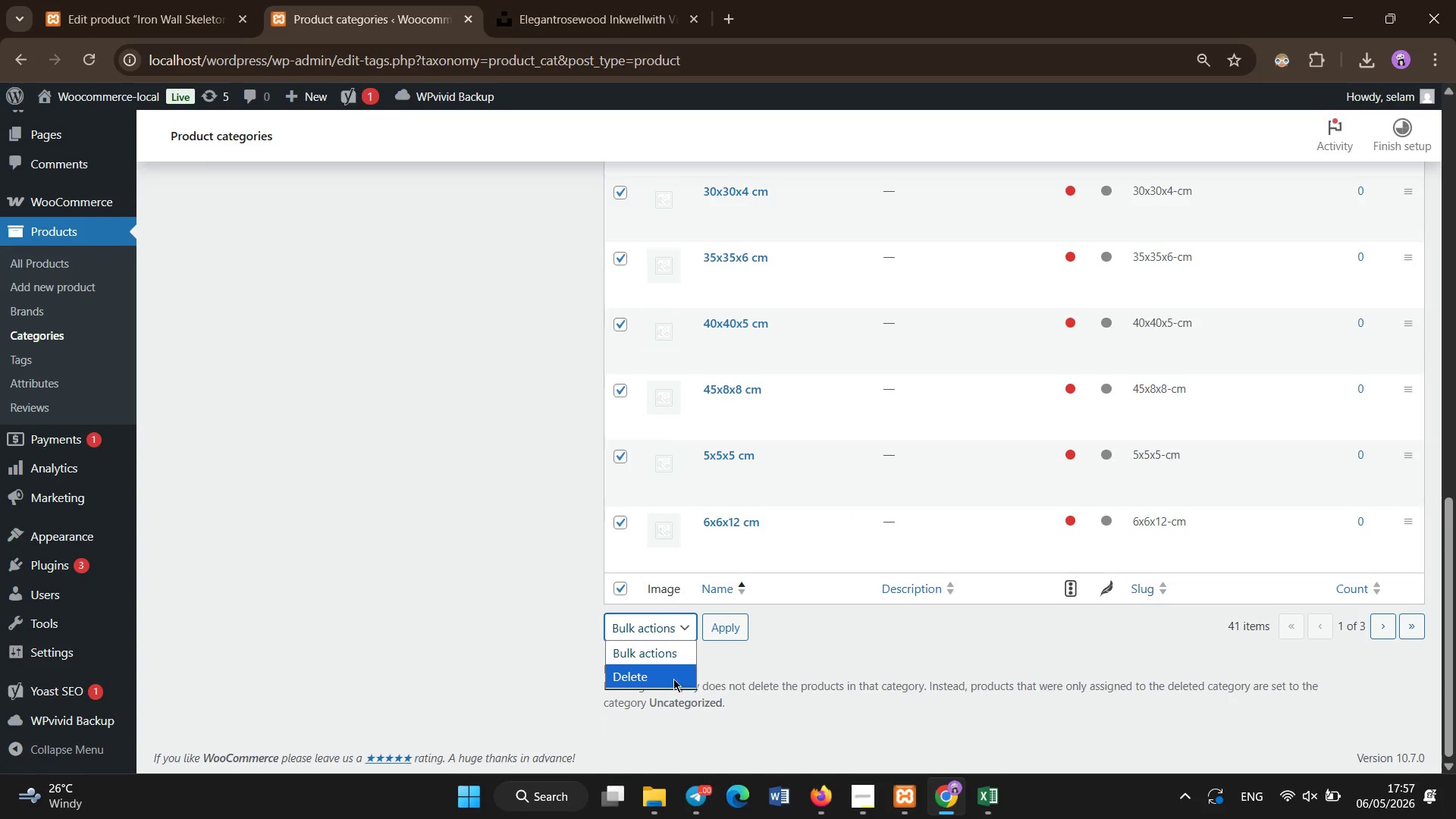 